 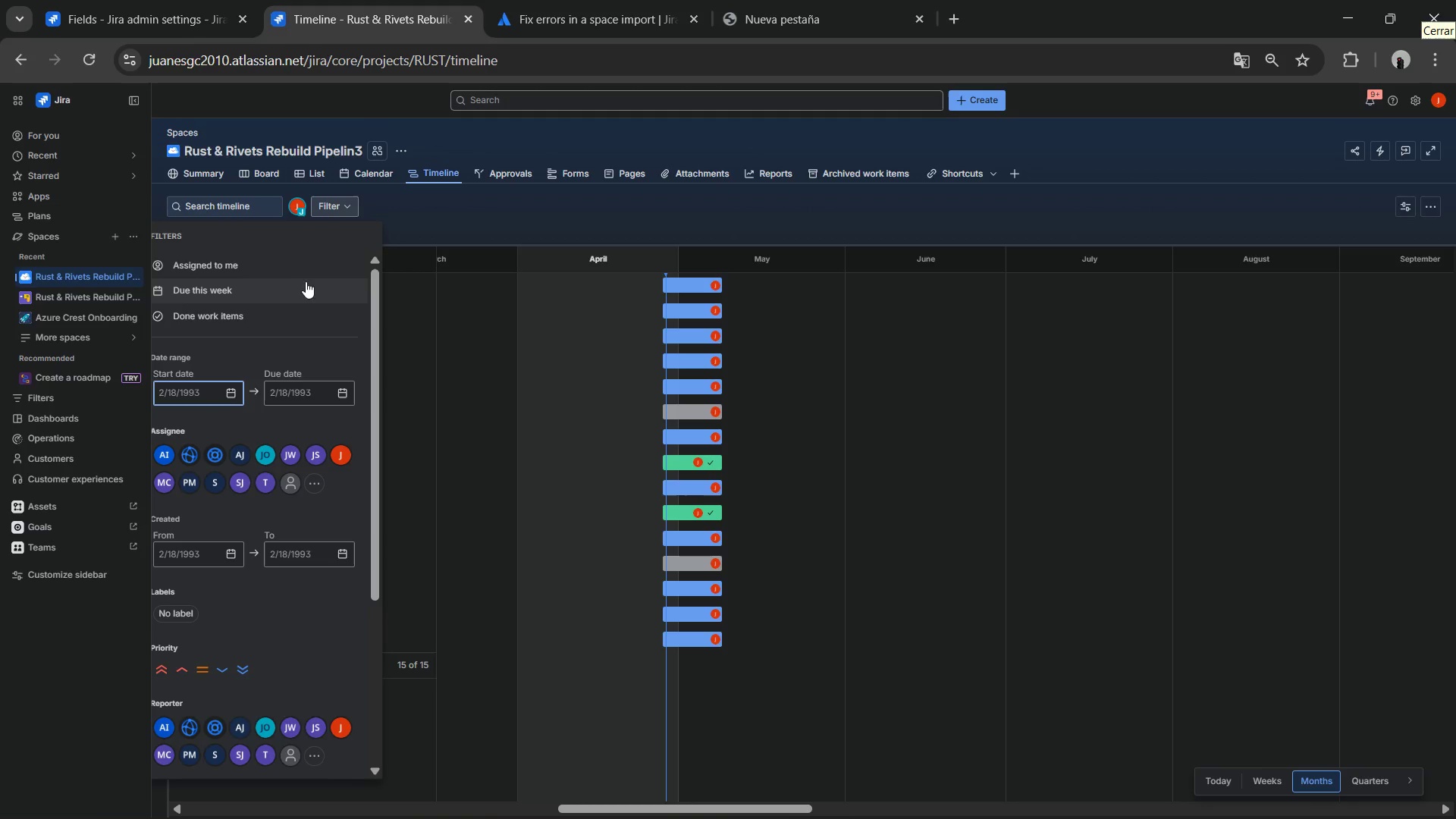 
left_click([185, 672])
 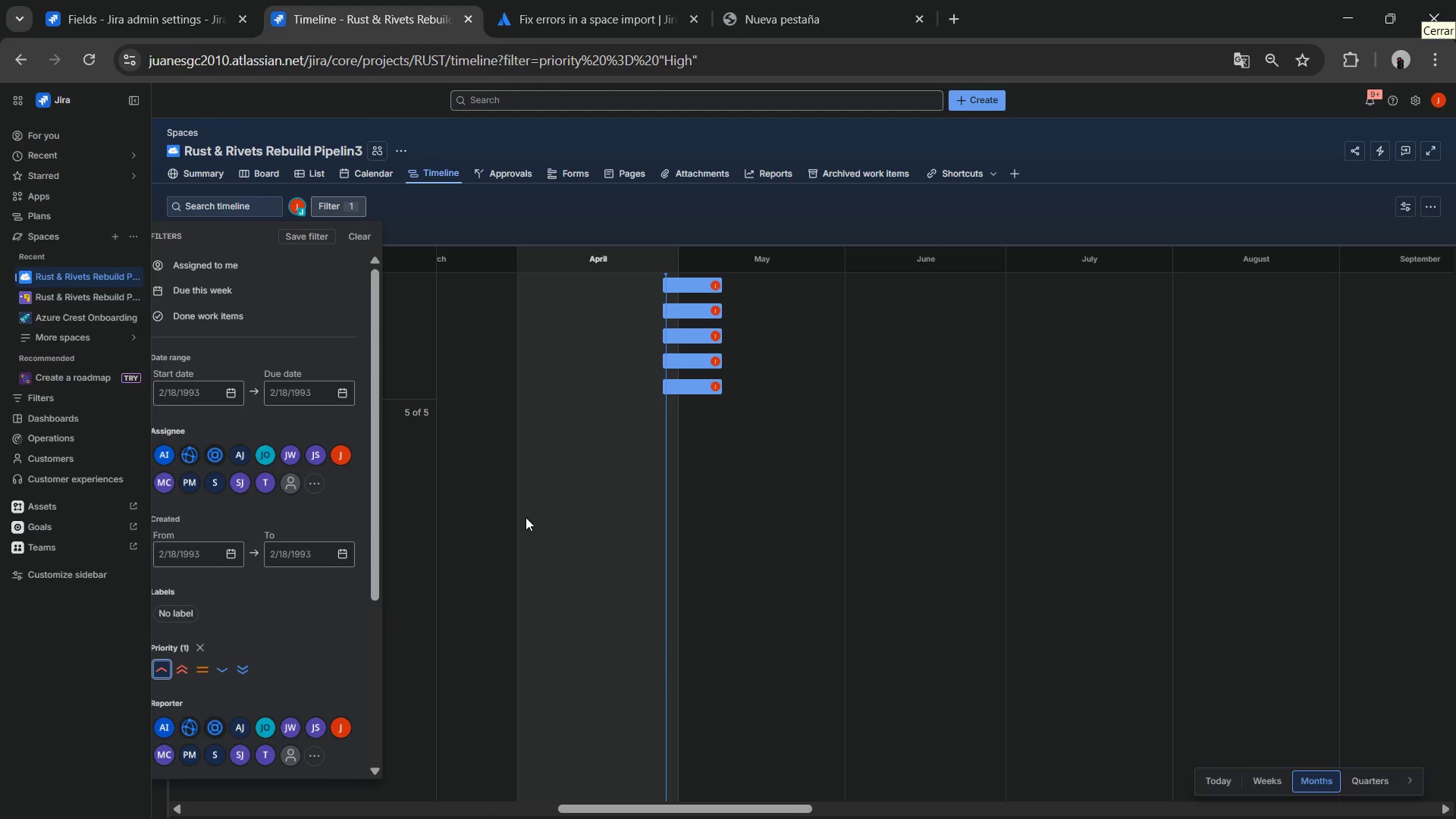 
left_click([806, 563])
 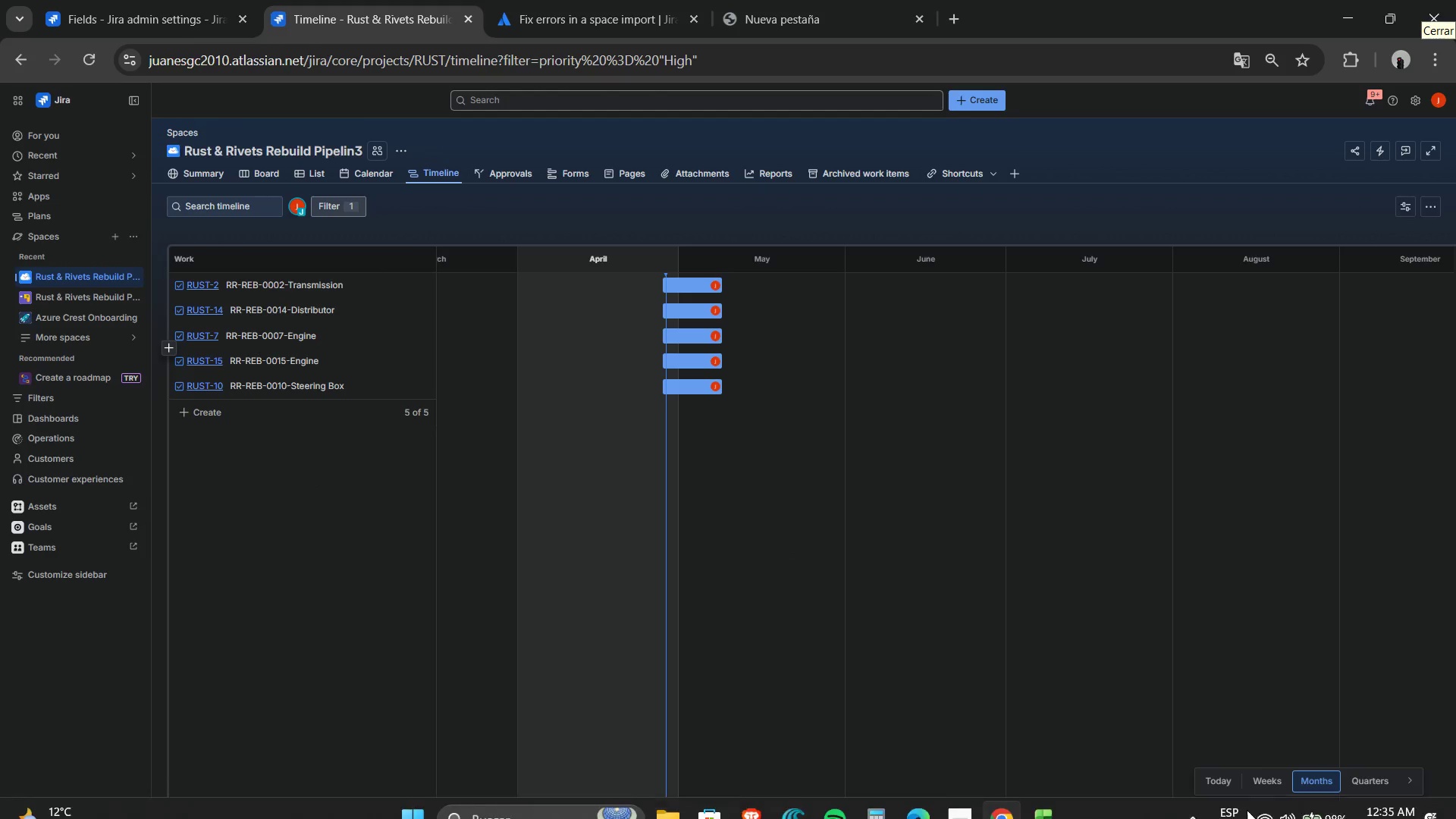 
left_click([1222, 695])
 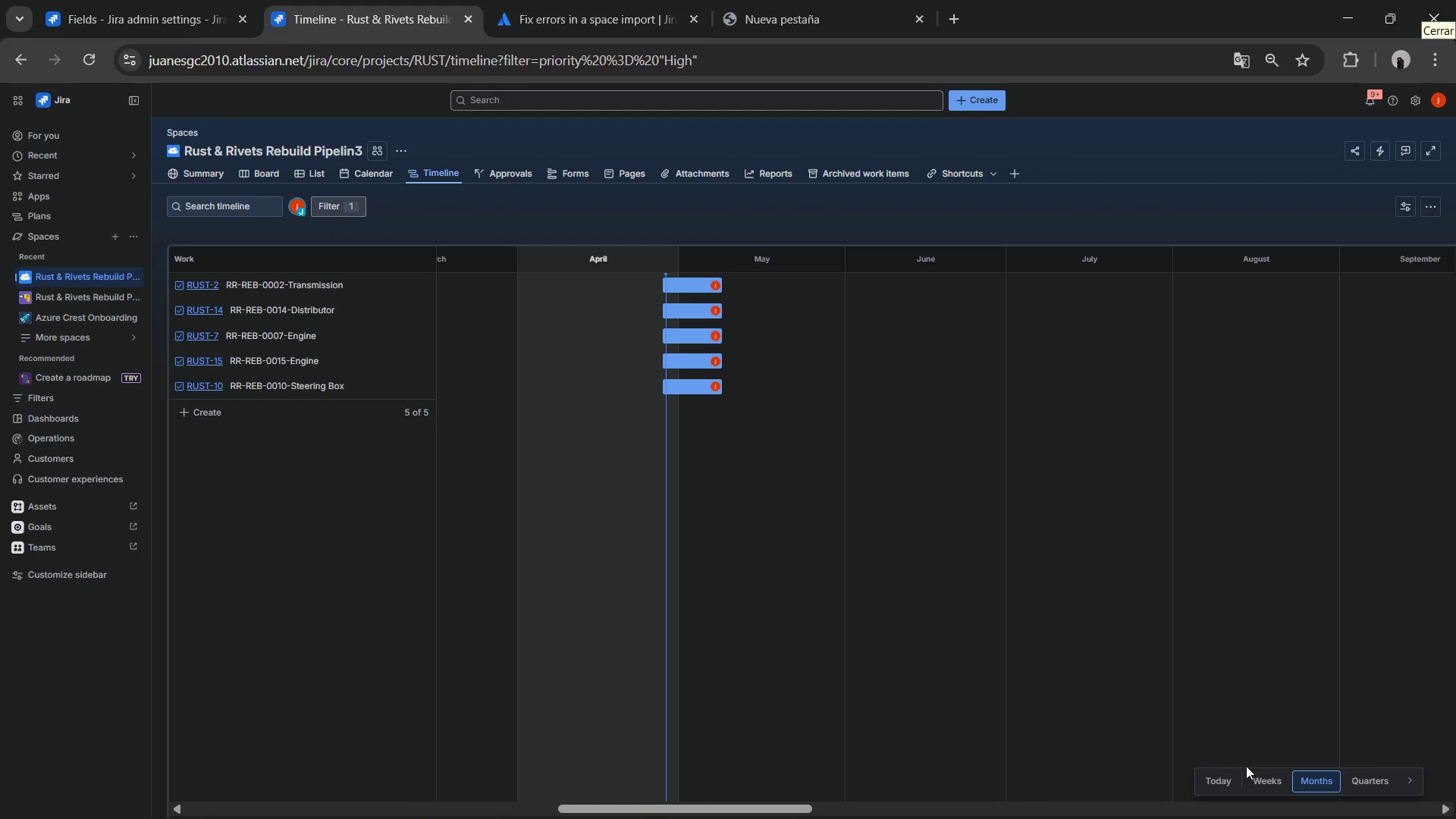 
left_click([1266, 777])
 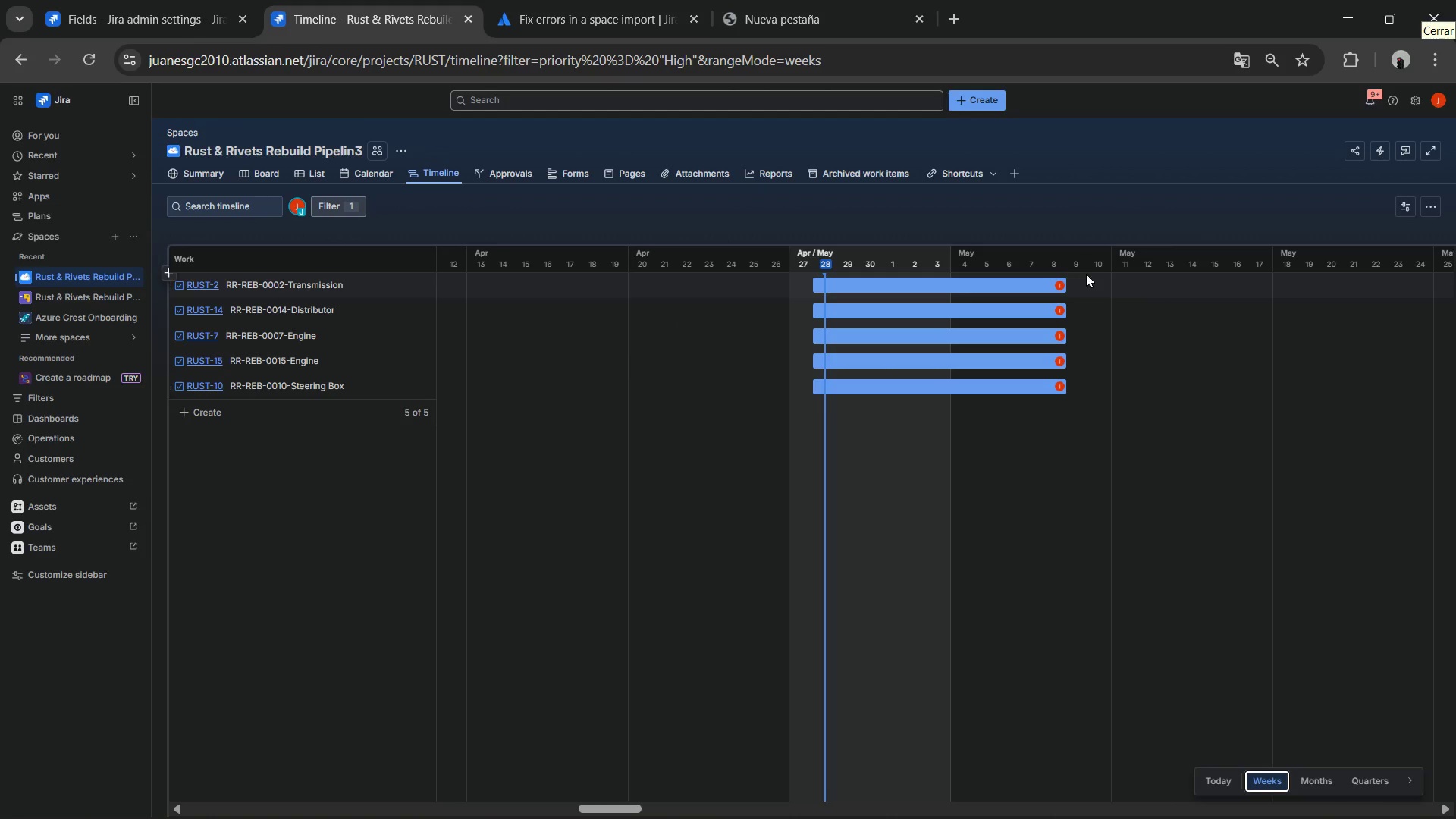 
left_click_drag(start_coordinate=[1065, 285], to_coordinate=[965, 284])
 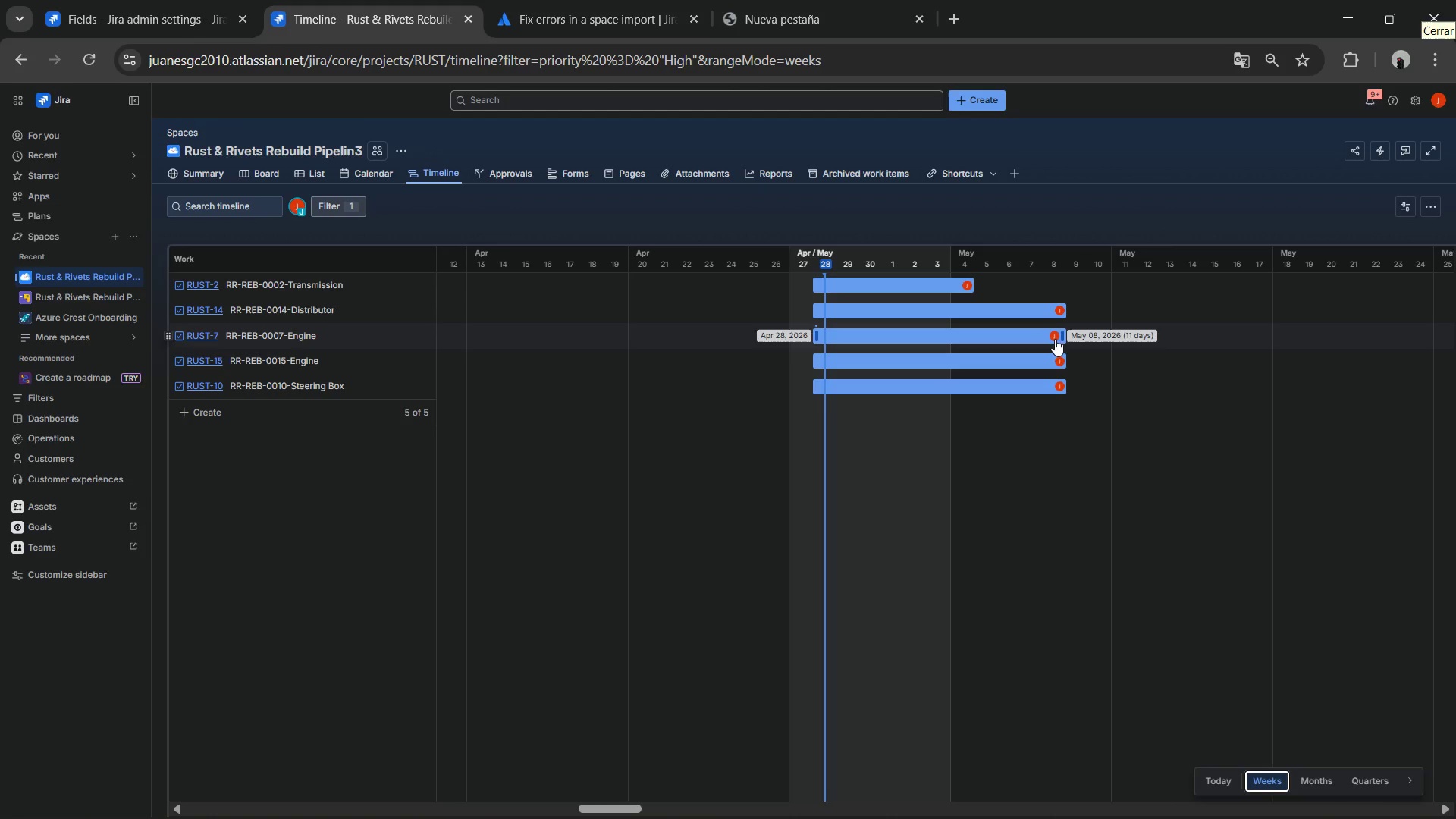 
left_click_drag(start_coordinate=[1061, 336], to_coordinate=[899, 331])
 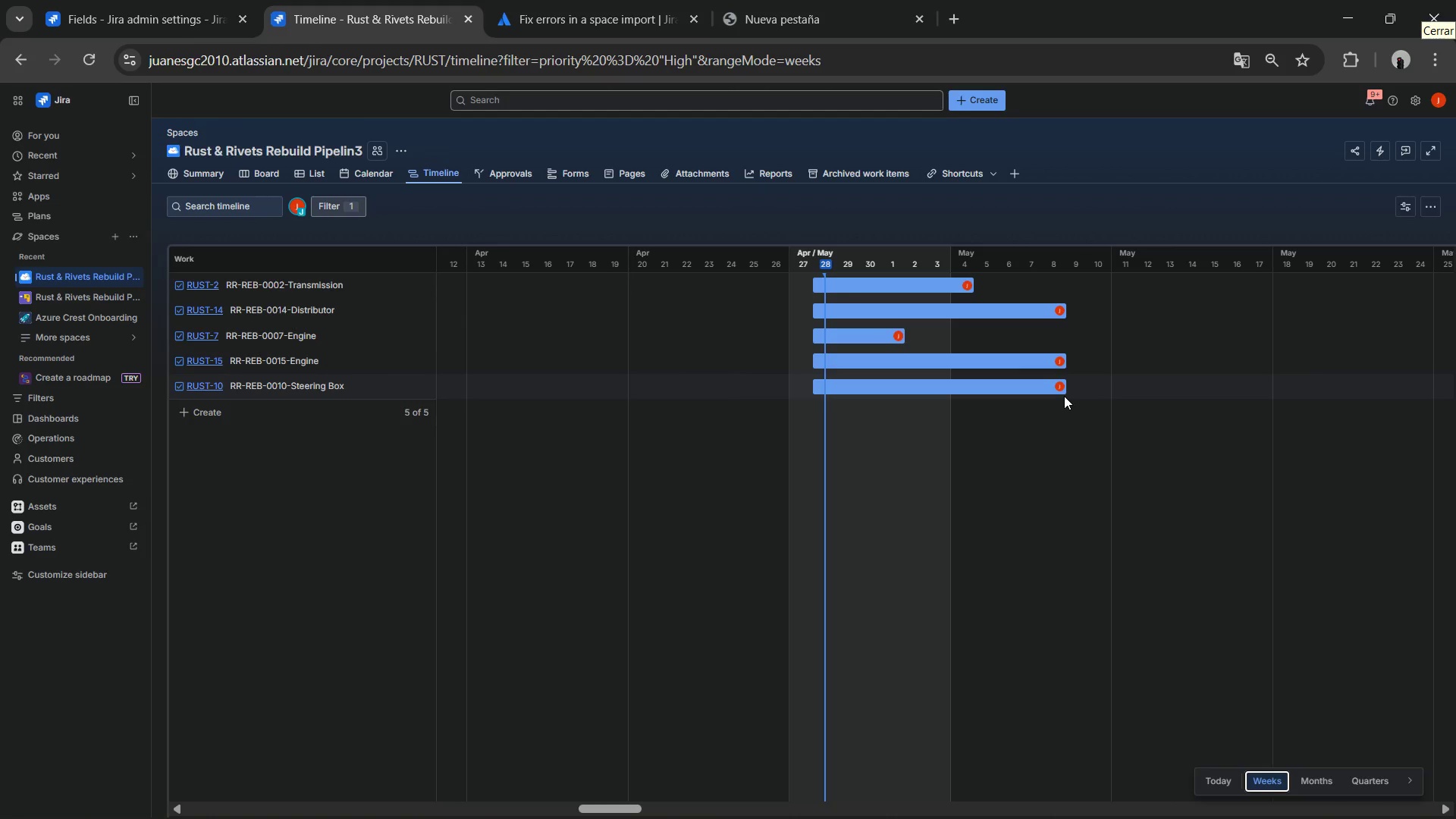 
left_click_drag(start_coordinate=[1061, 388], to_coordinate=[987, 385])
 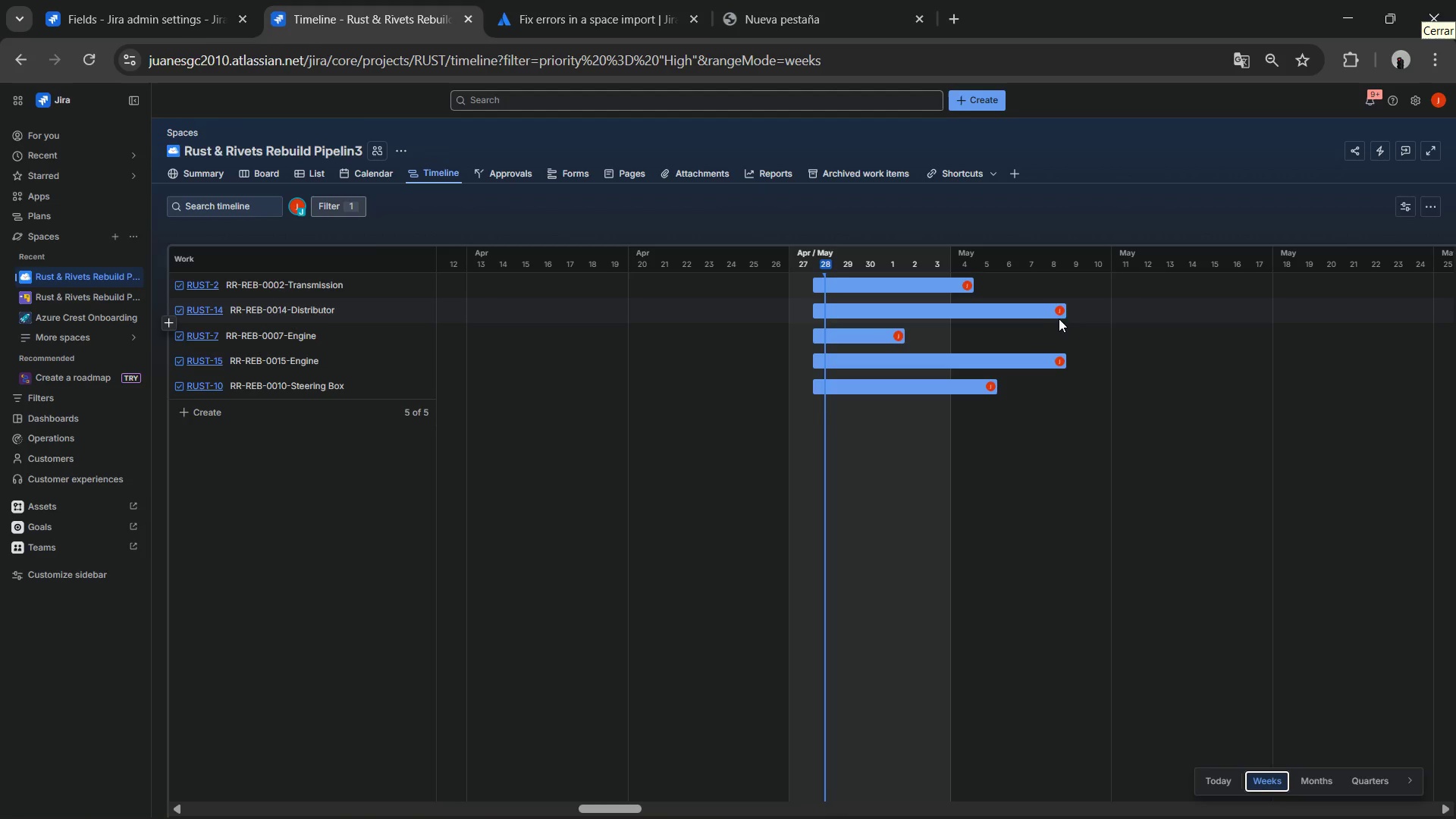 
left_click_drag(start_coordinate=[1071, 307], to_coordinate=[1064, 307])
 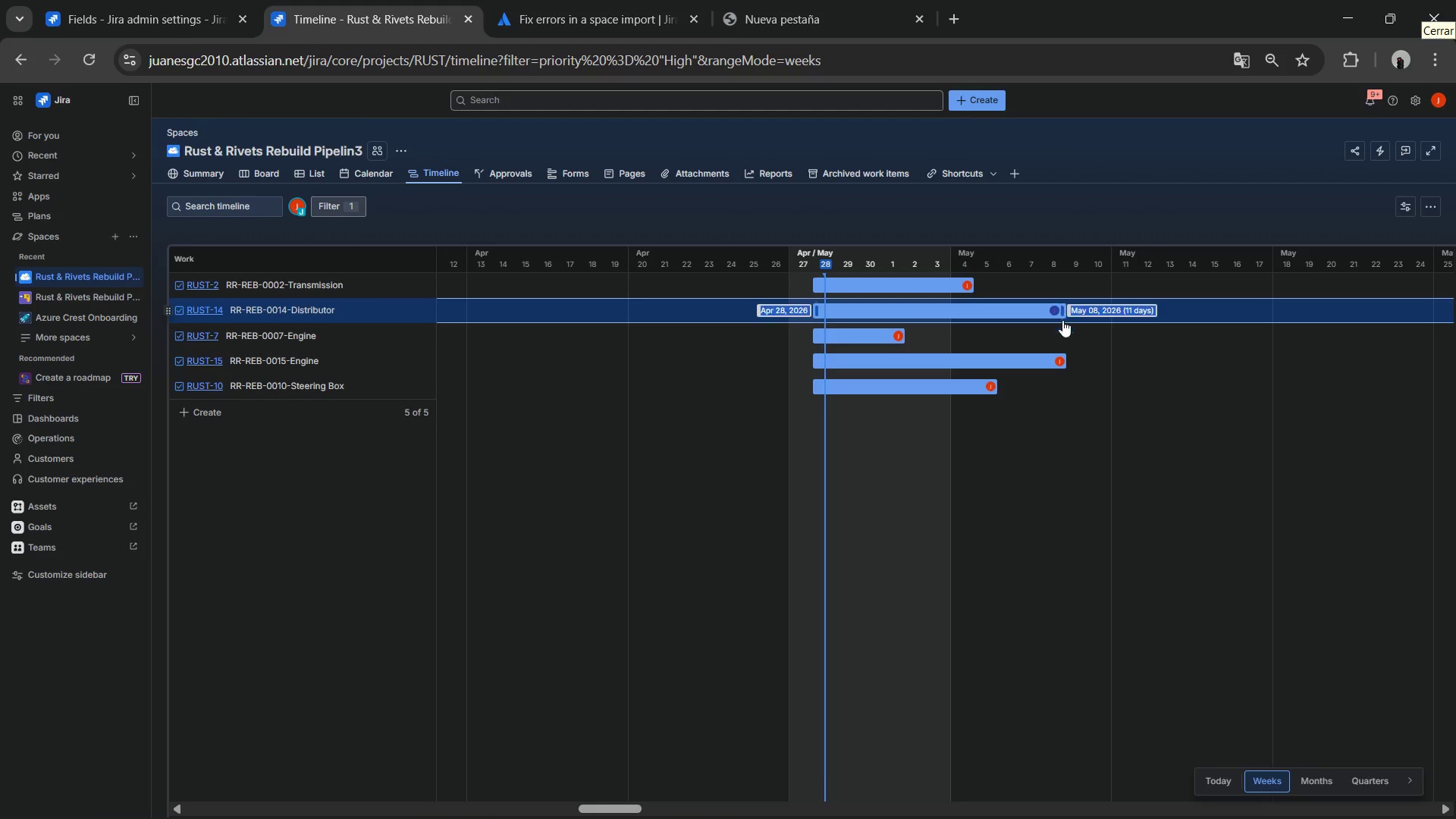 
left_click([1086, 368])
 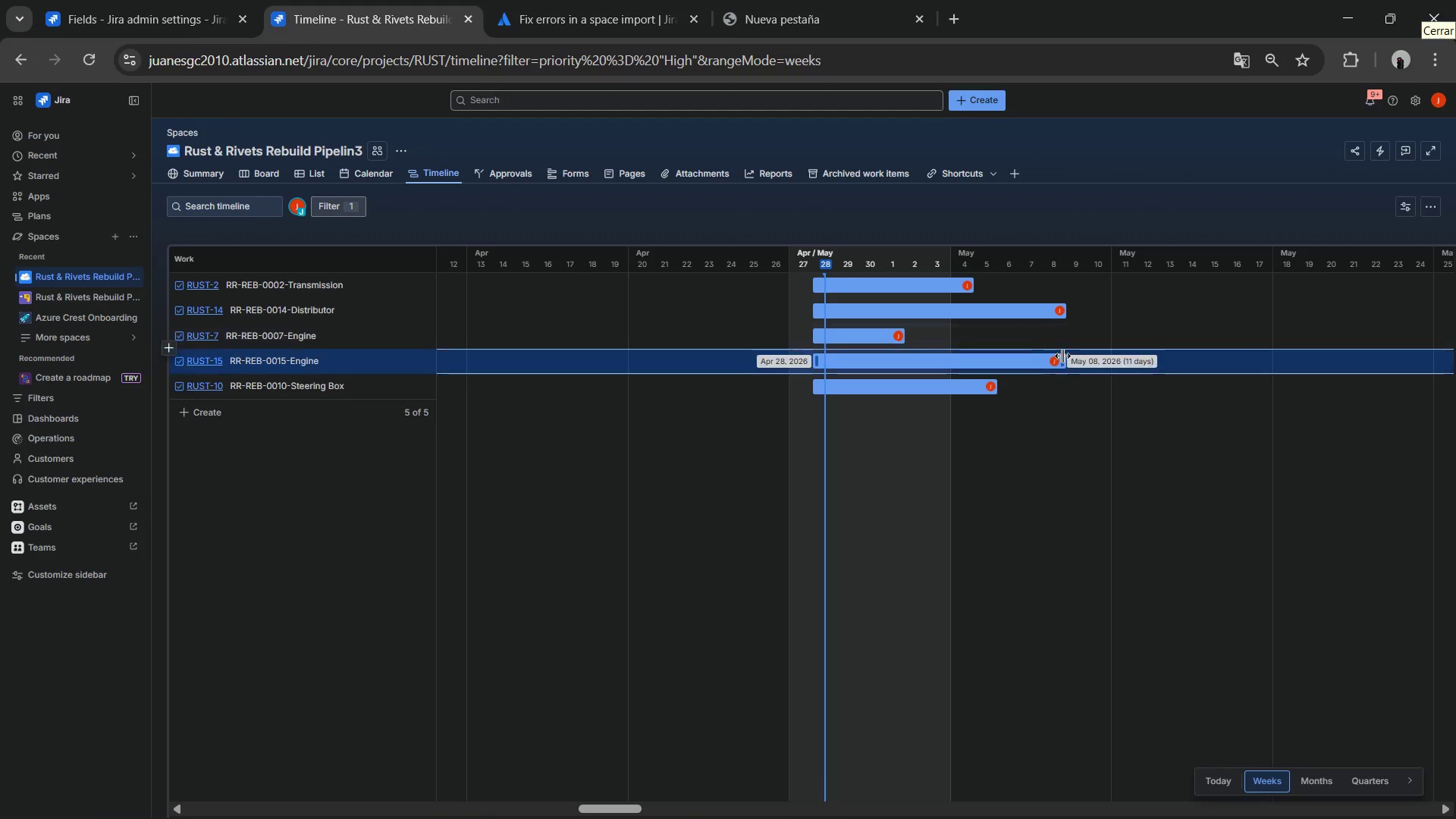 
left_click_drag(start_coordinate=[1062, 357], to_coordinate=[1027, 355])
 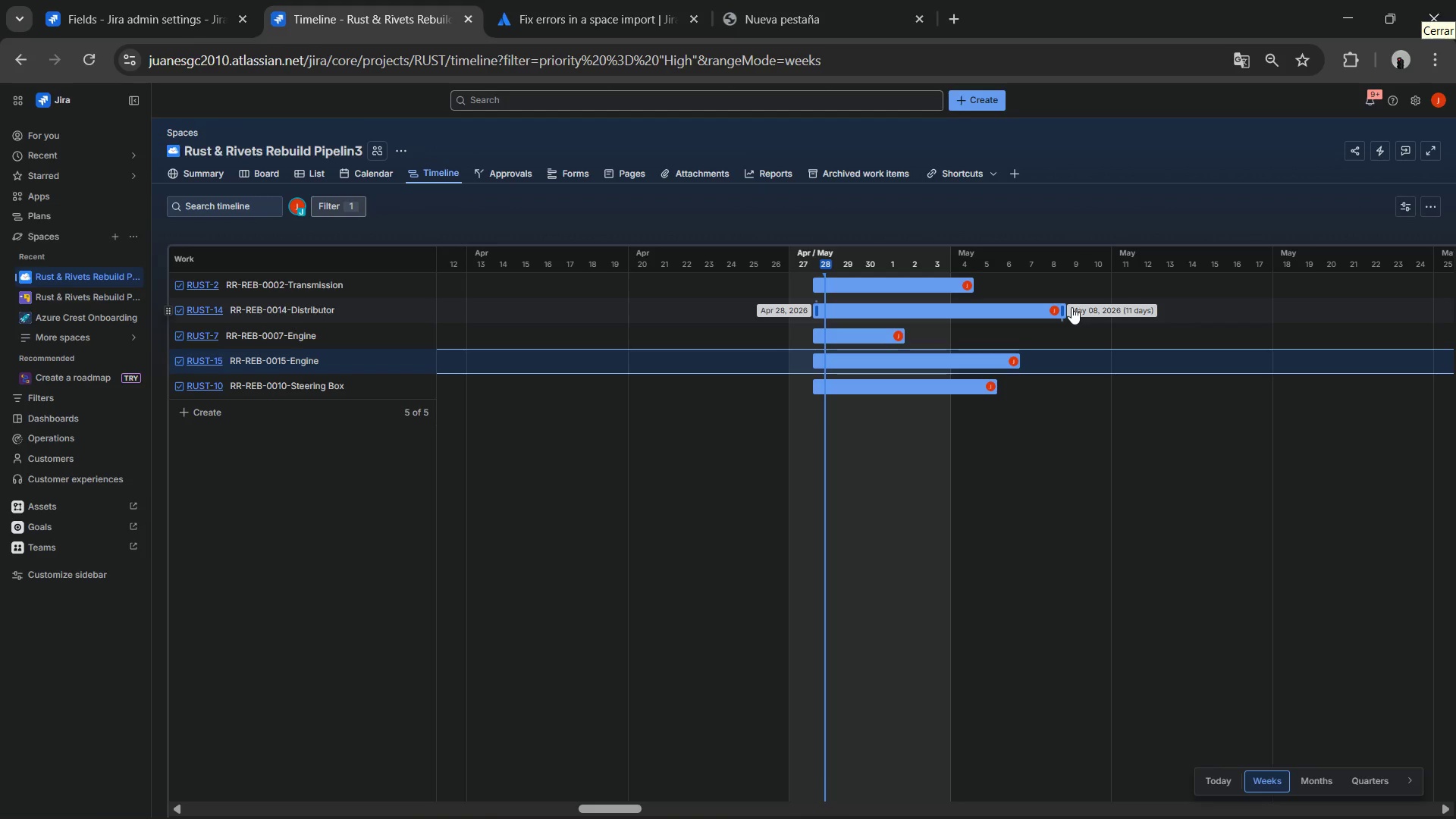 
left_click_drag(start_coordinate=[1068, 307], to_coordinate=[1036, 306])
 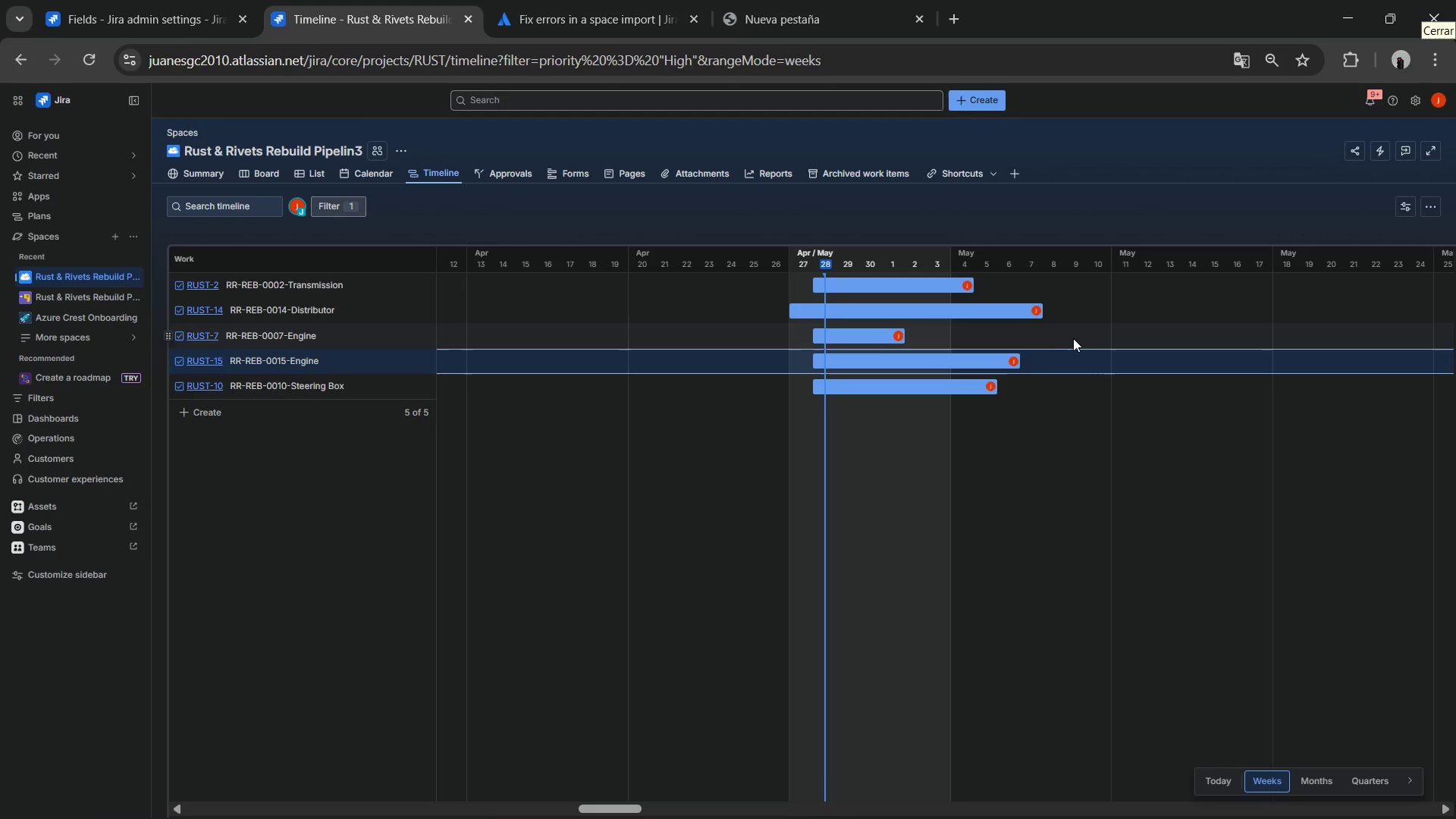 
left_click([1075, 338])
 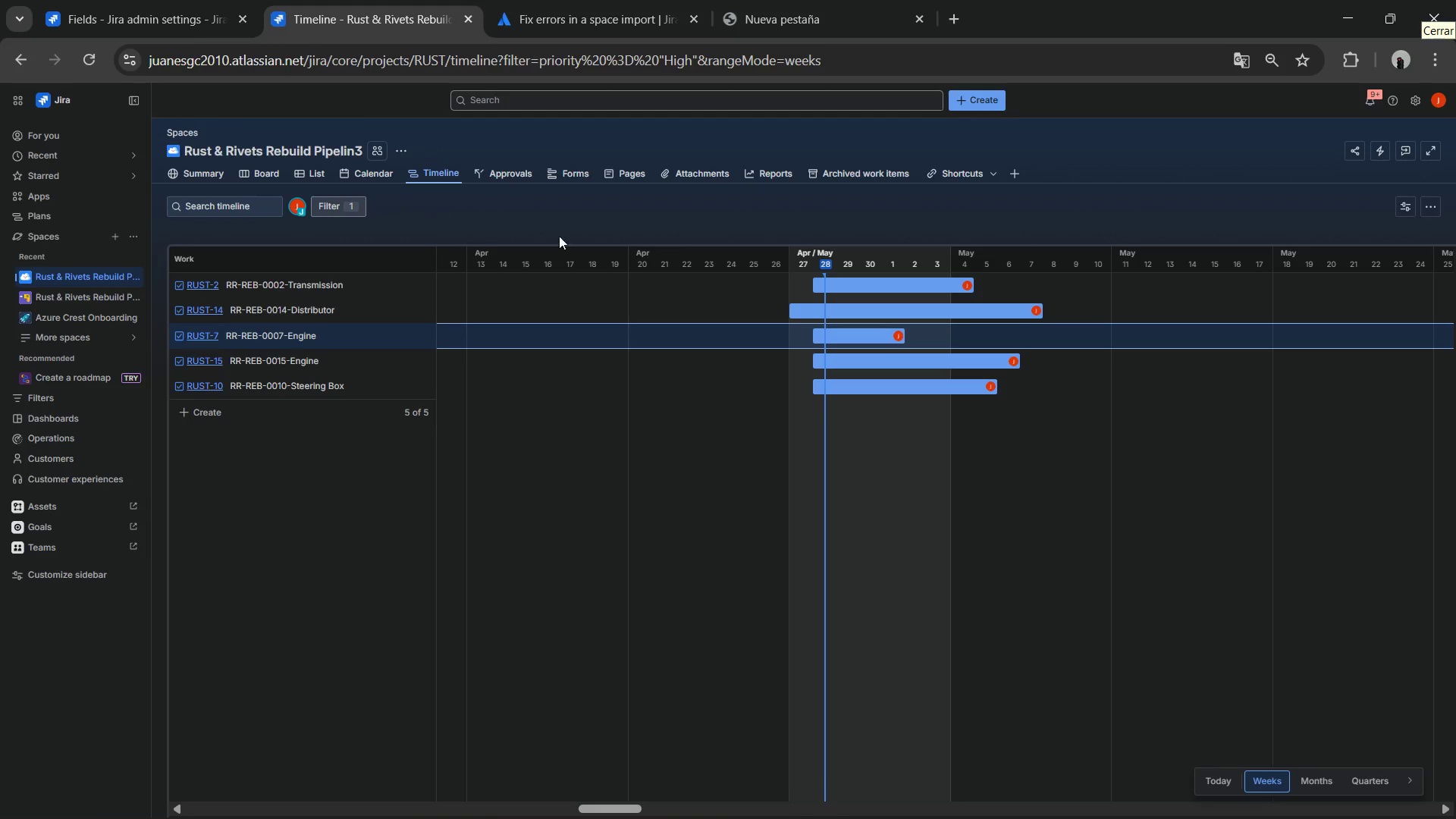 
wait(7.14)
 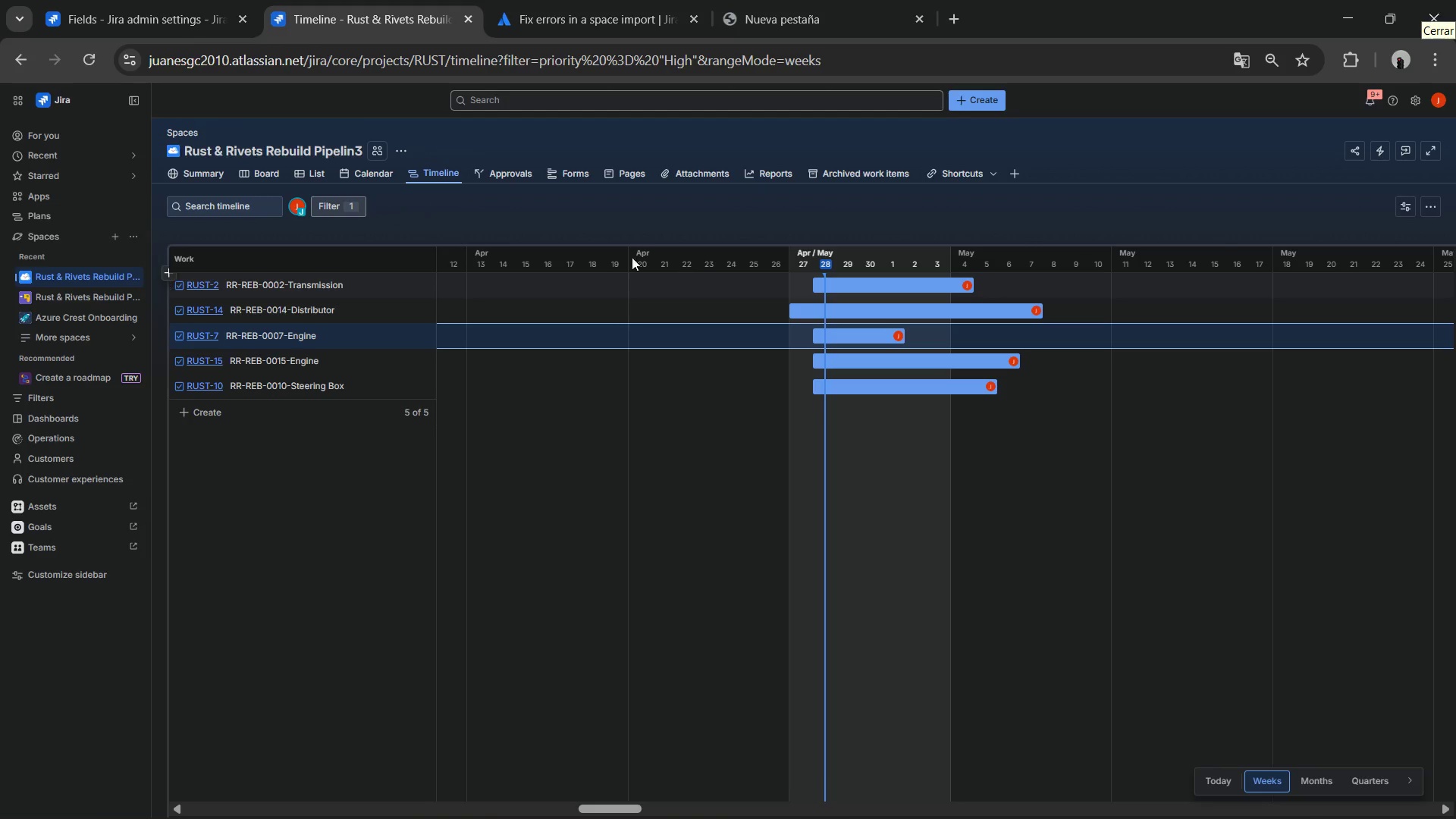 
left_click_drag(start_coordinate=[1037, 309], to_coordinate=[1001, 312])
 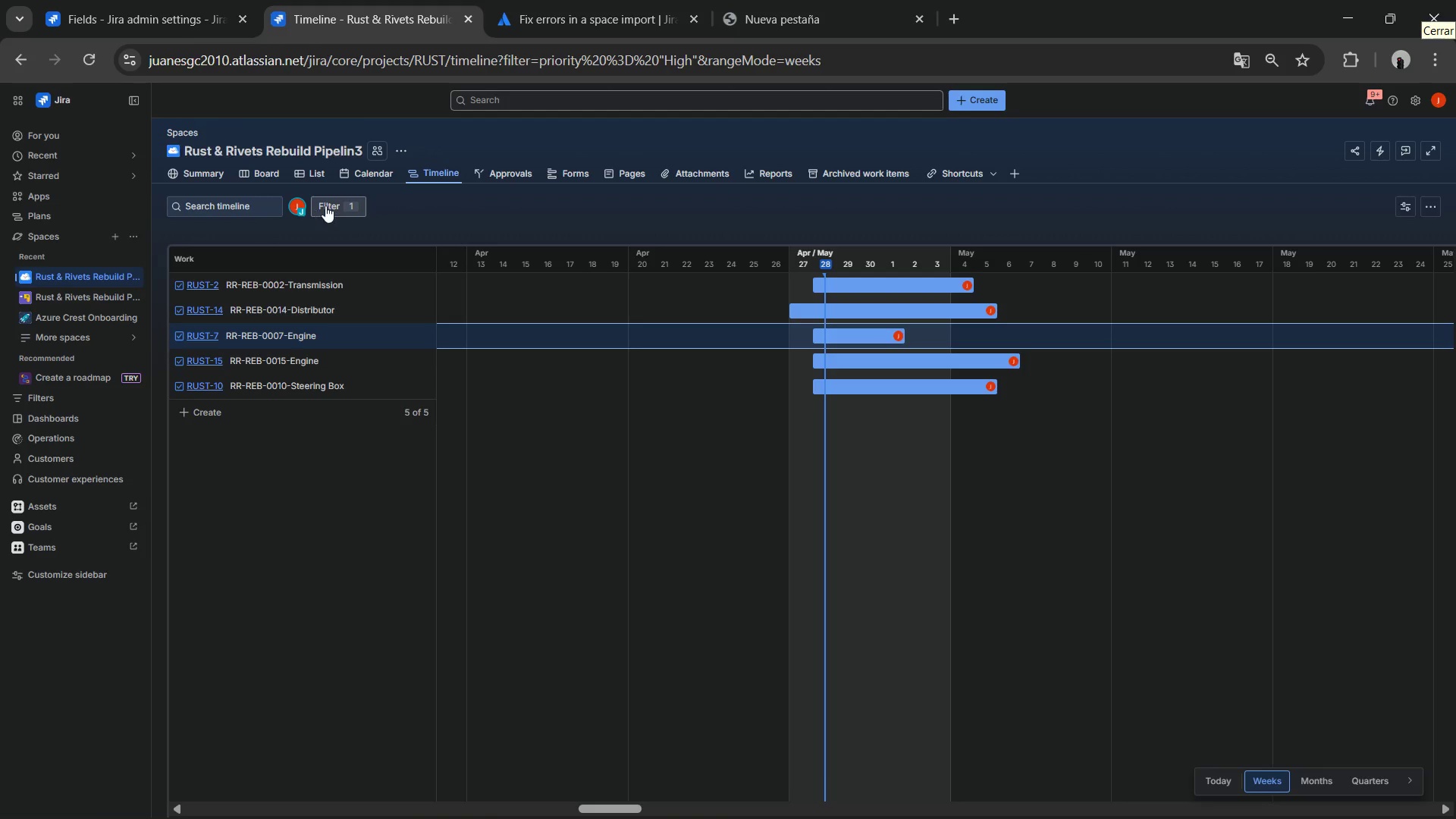 
left_click([325, 206])
 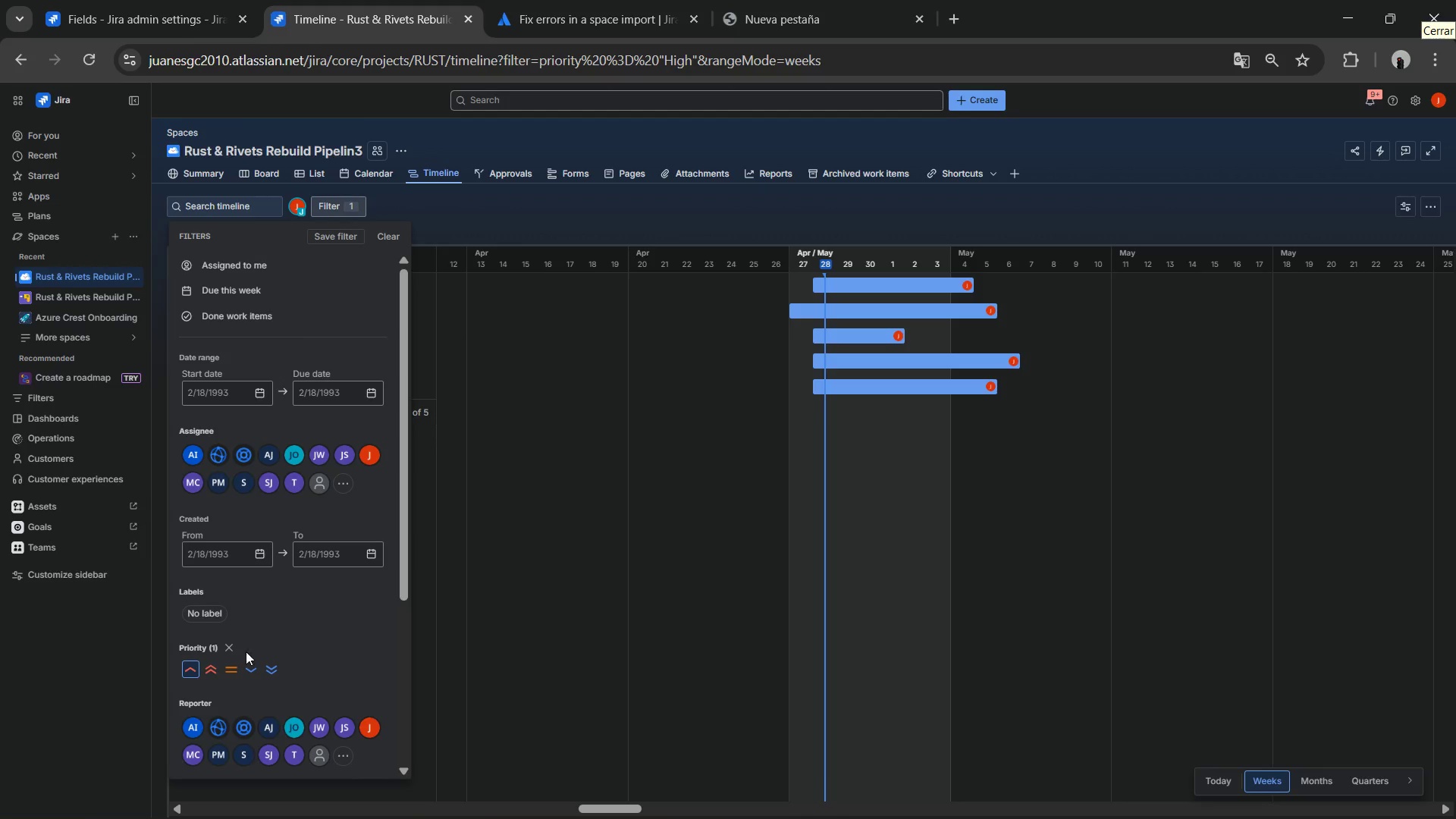 
left_click([210, 676])
 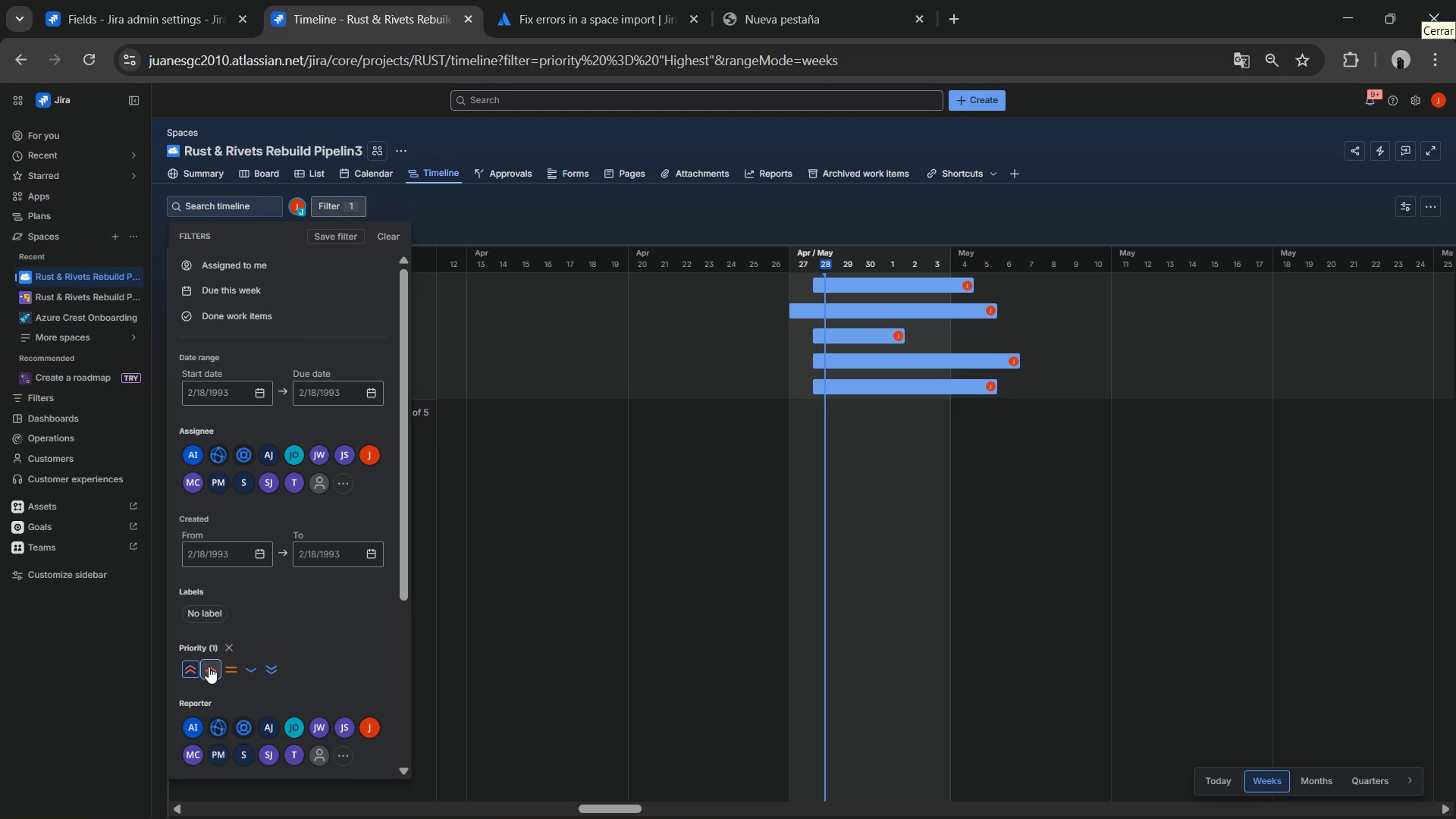 
left_click([209, 667])
 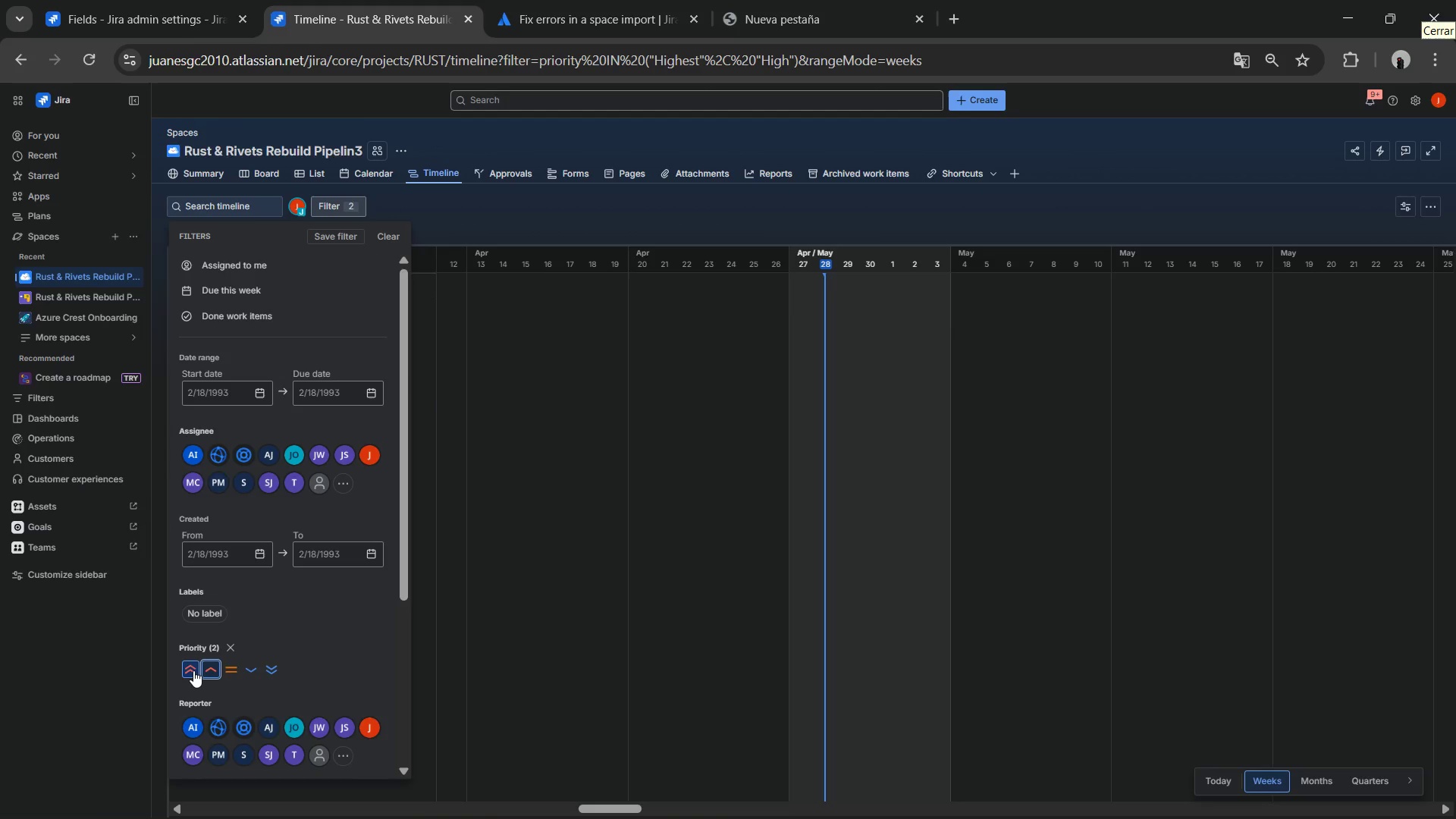 
left_click([193, 670])
 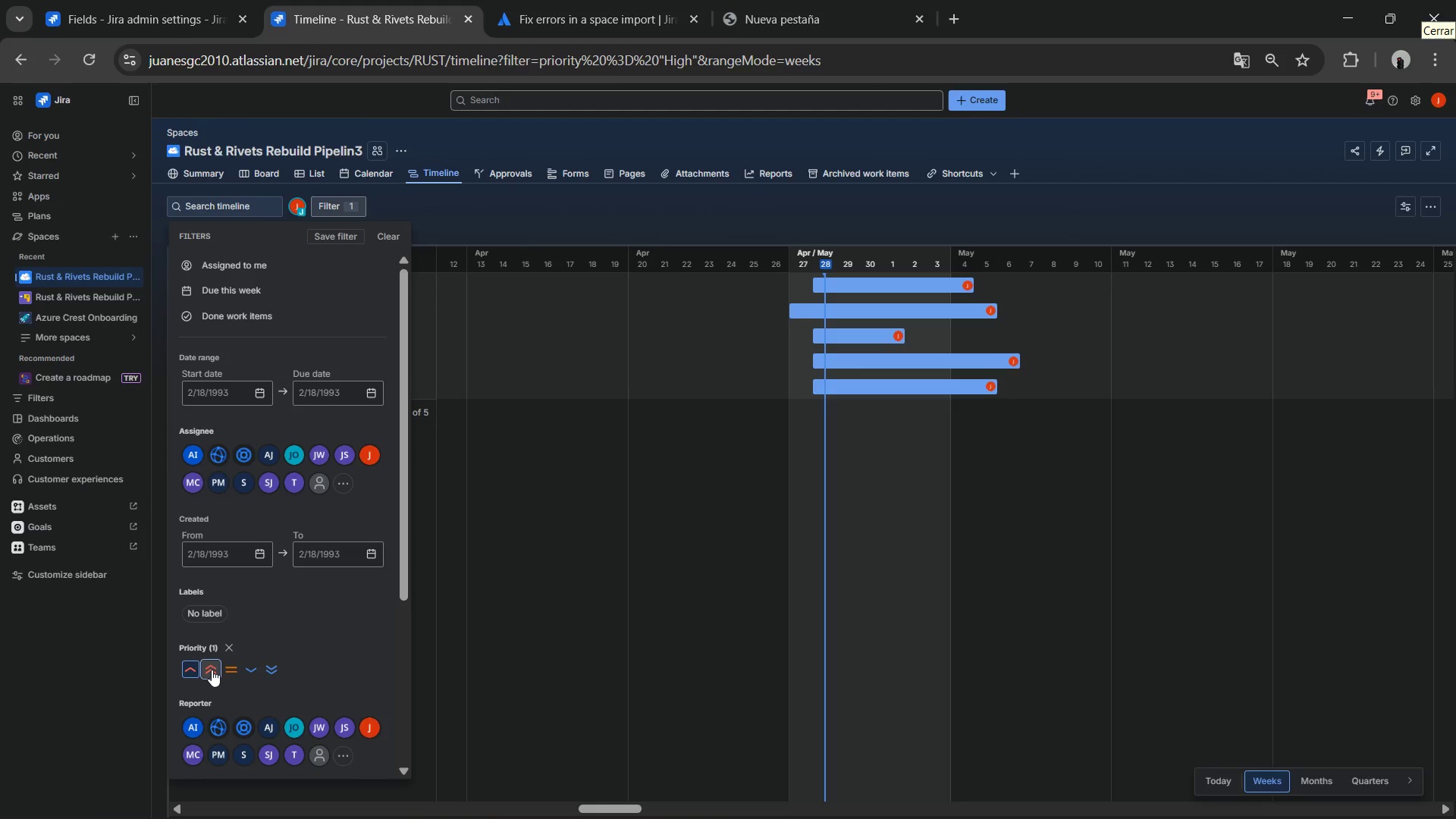 
left_click([212, 670])
 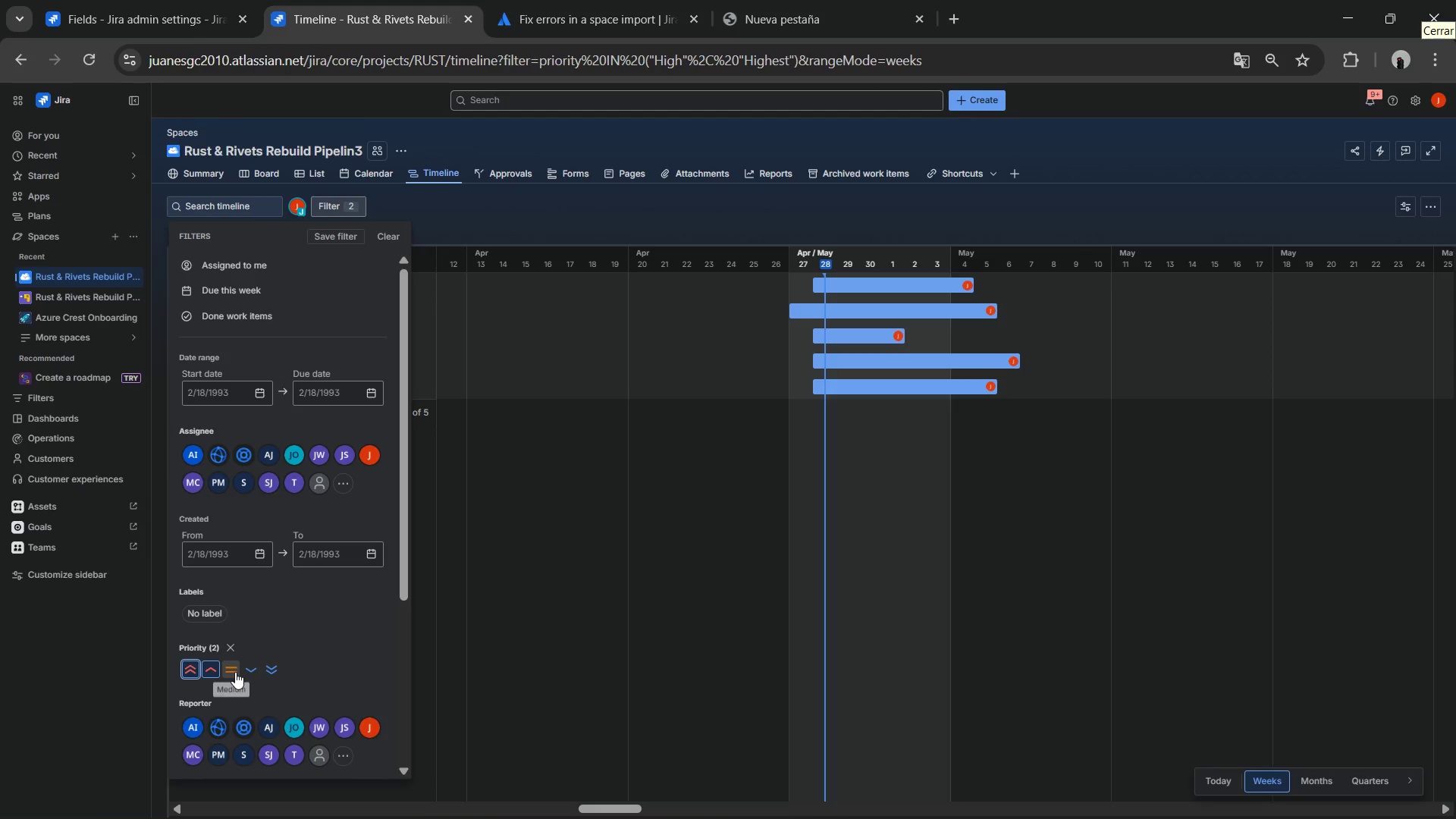 
left_click([235, 672])
 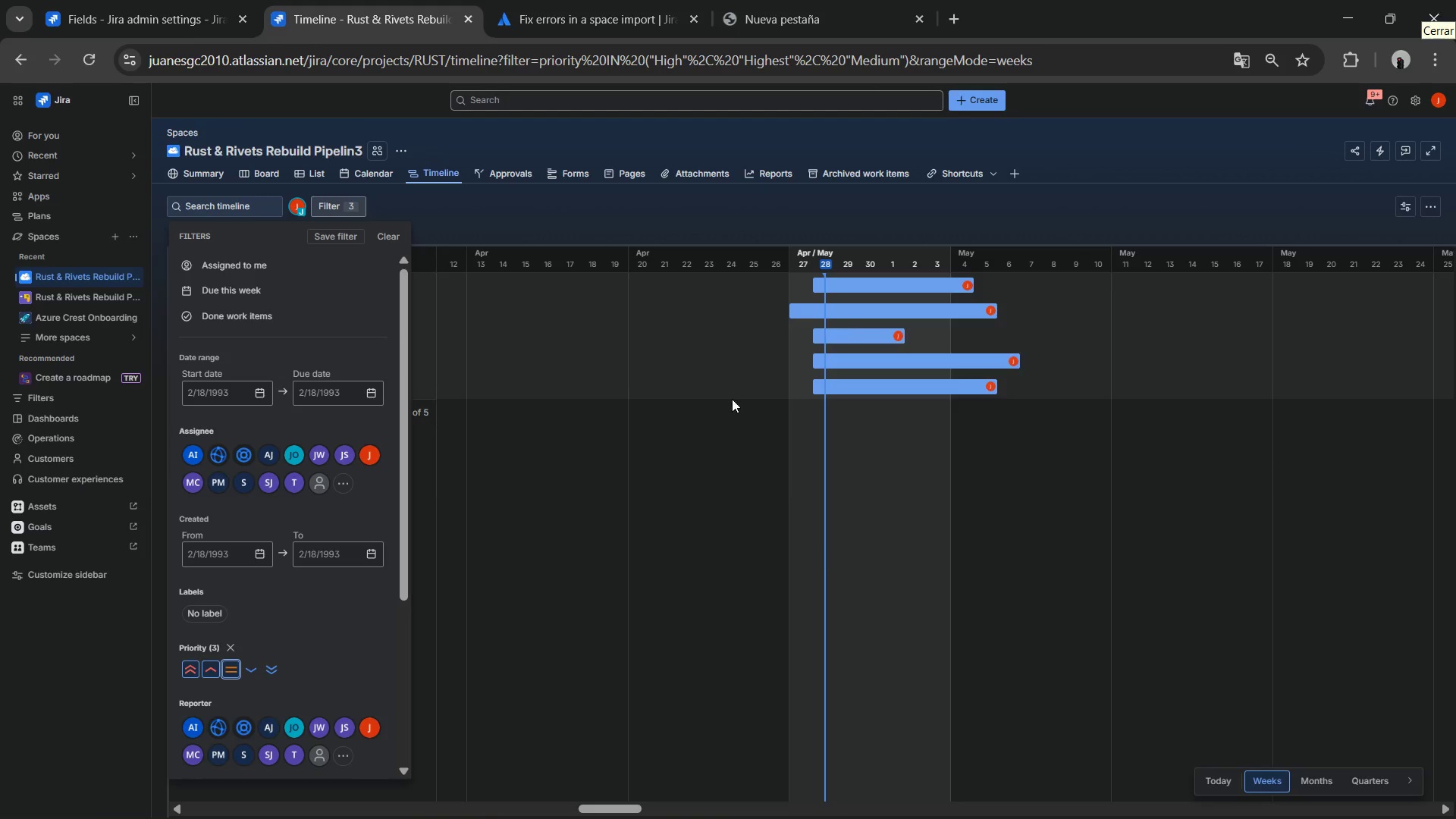 
mouse_move([233, 670])
 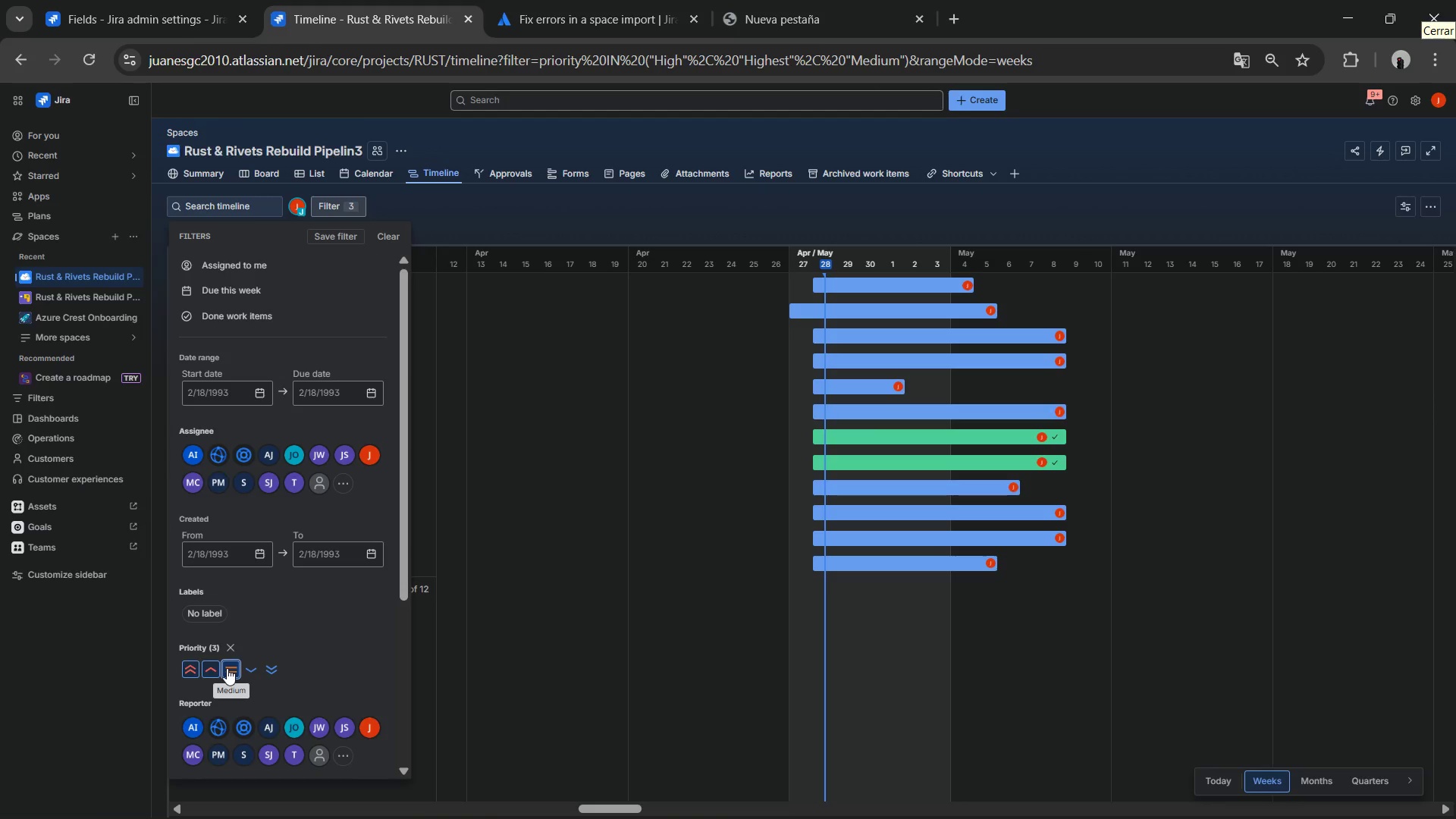 
left_click([227, 668])
 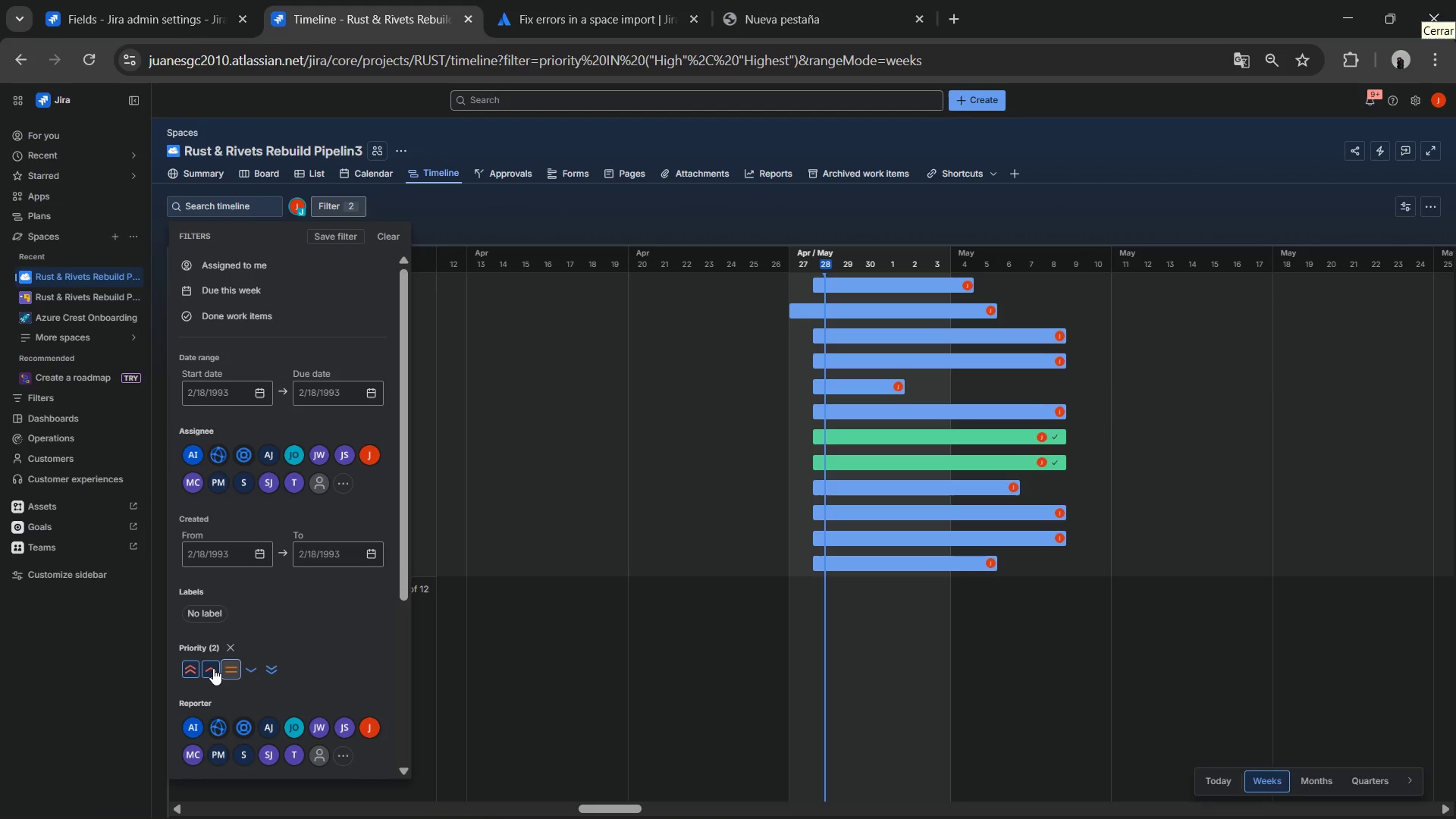 
left_click([213, 668])
 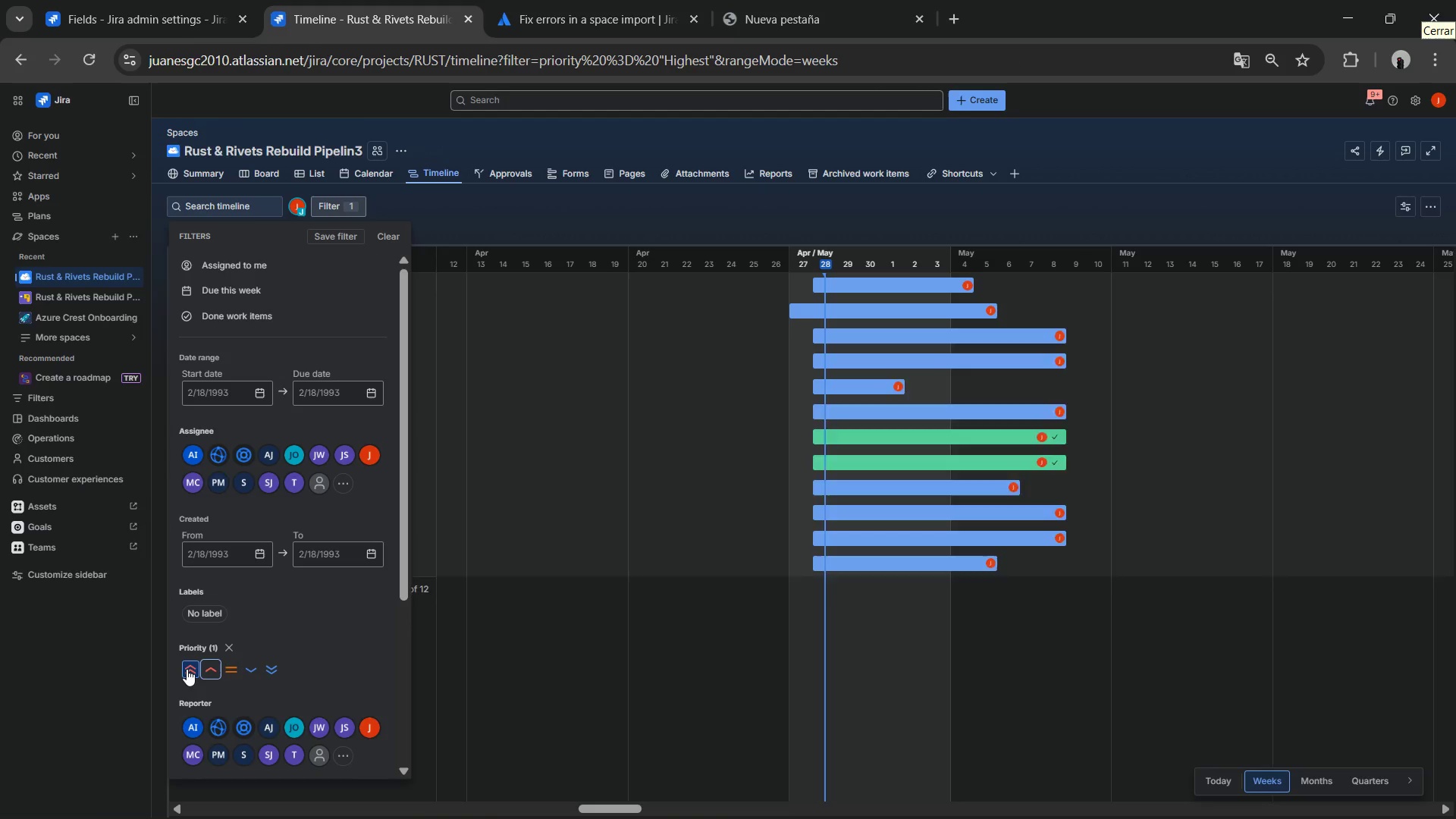 
left_click([187, 670])
 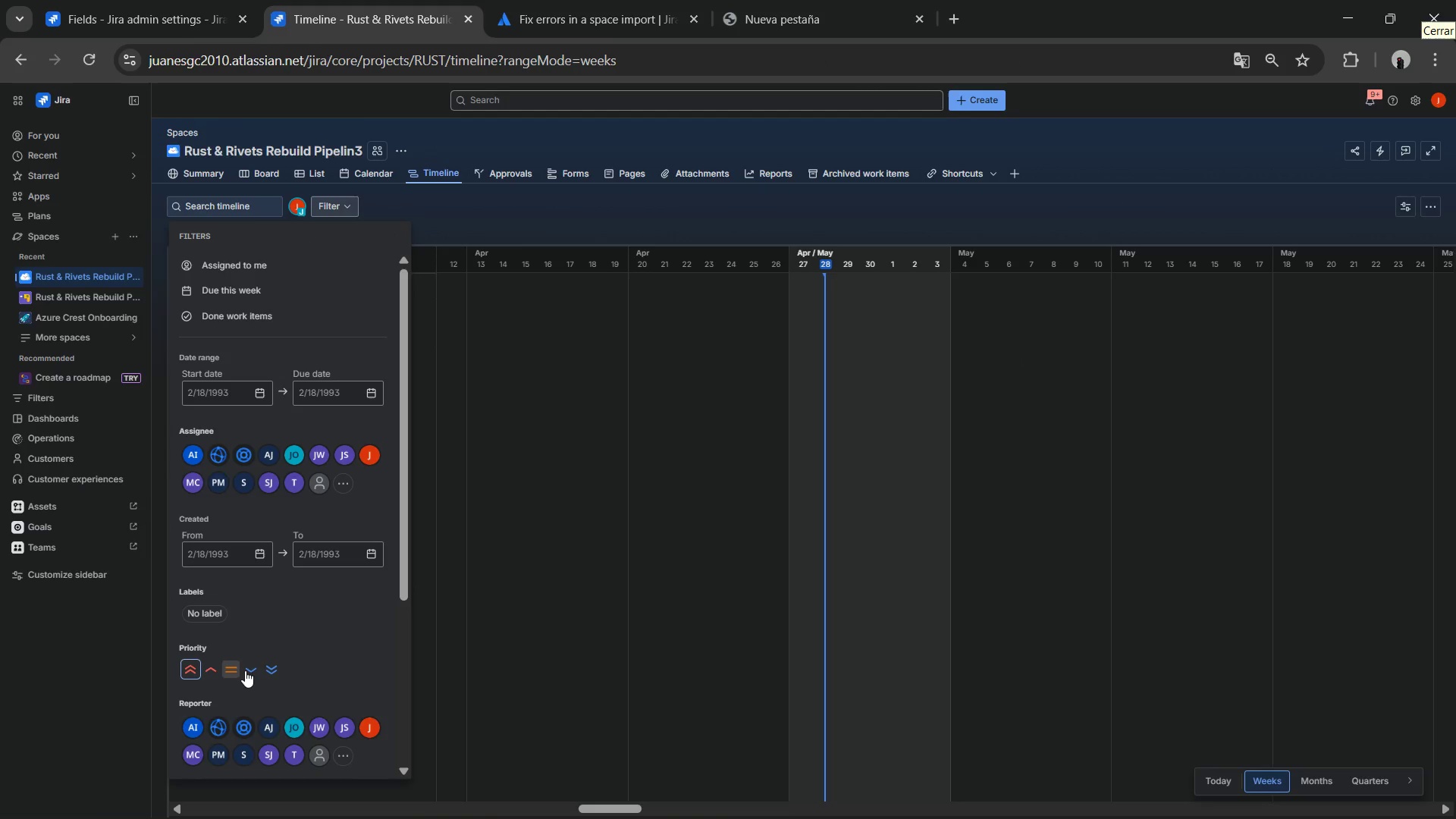 
left_click([246, 670])
 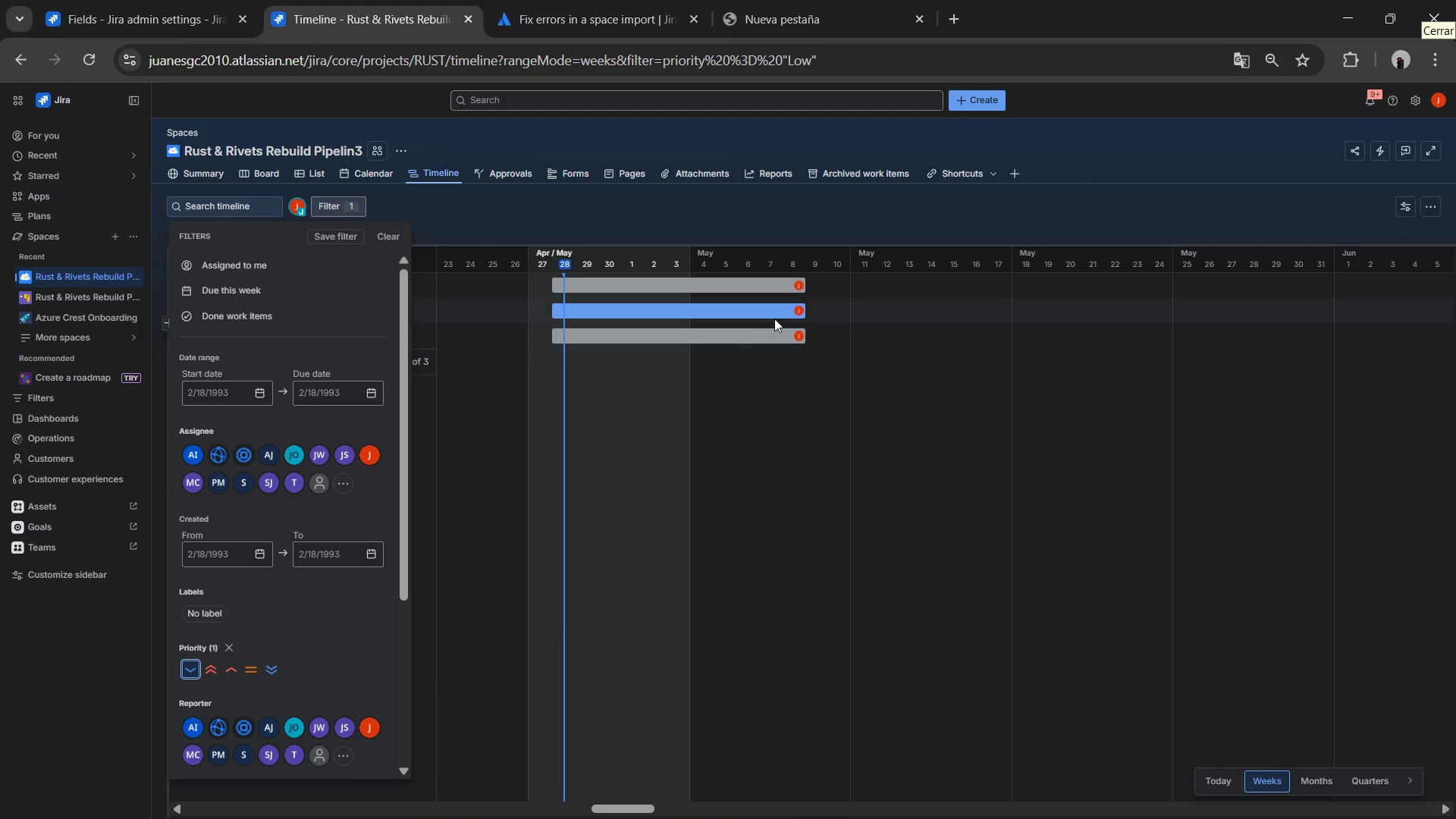 
left_click_drag(start_coordinate=[802, 332], to_coordinate=[918, 337])
 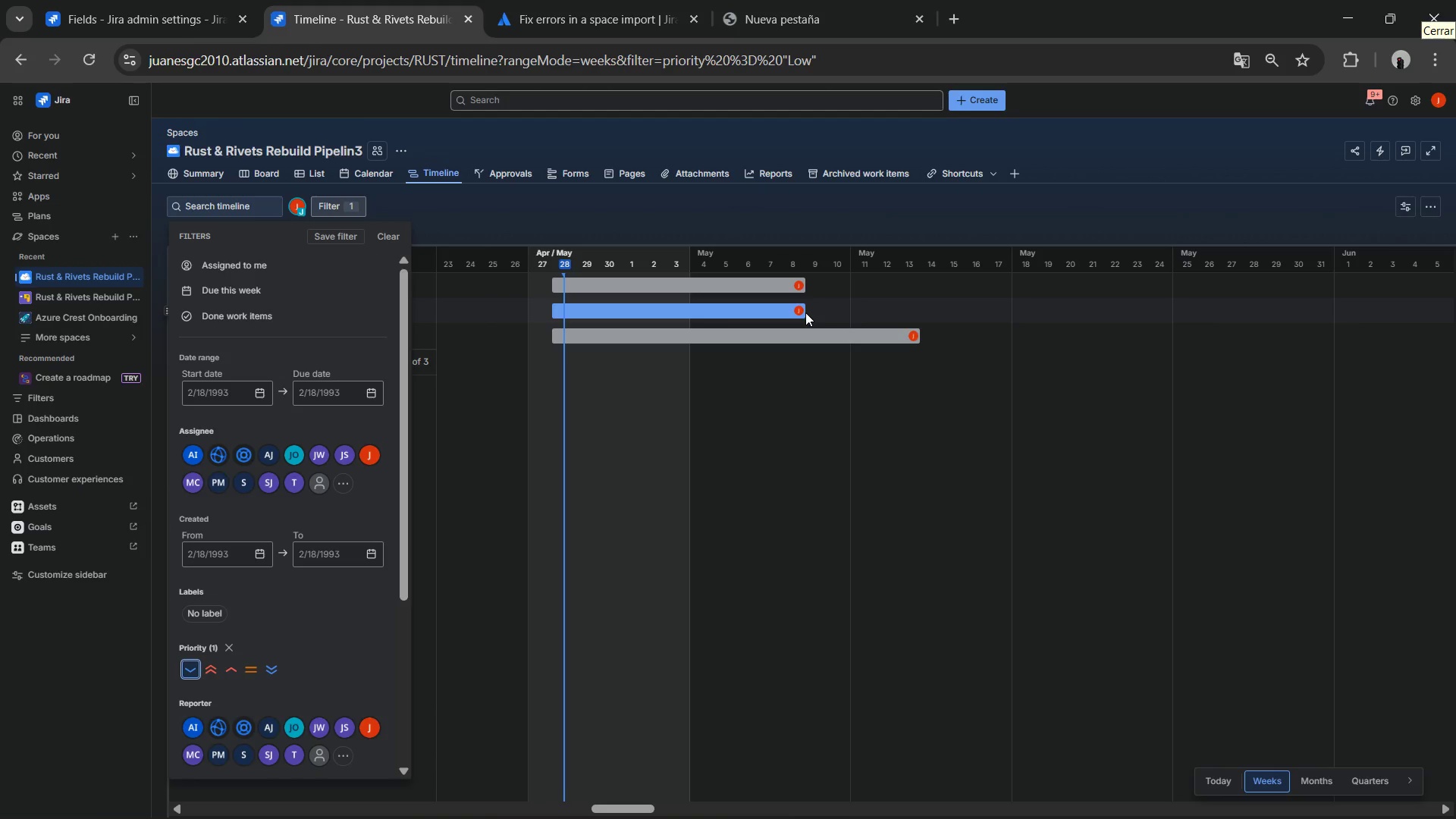 
left_click_drag(start_coordinate=[803, 312], to_coordinate=[887, 317])
 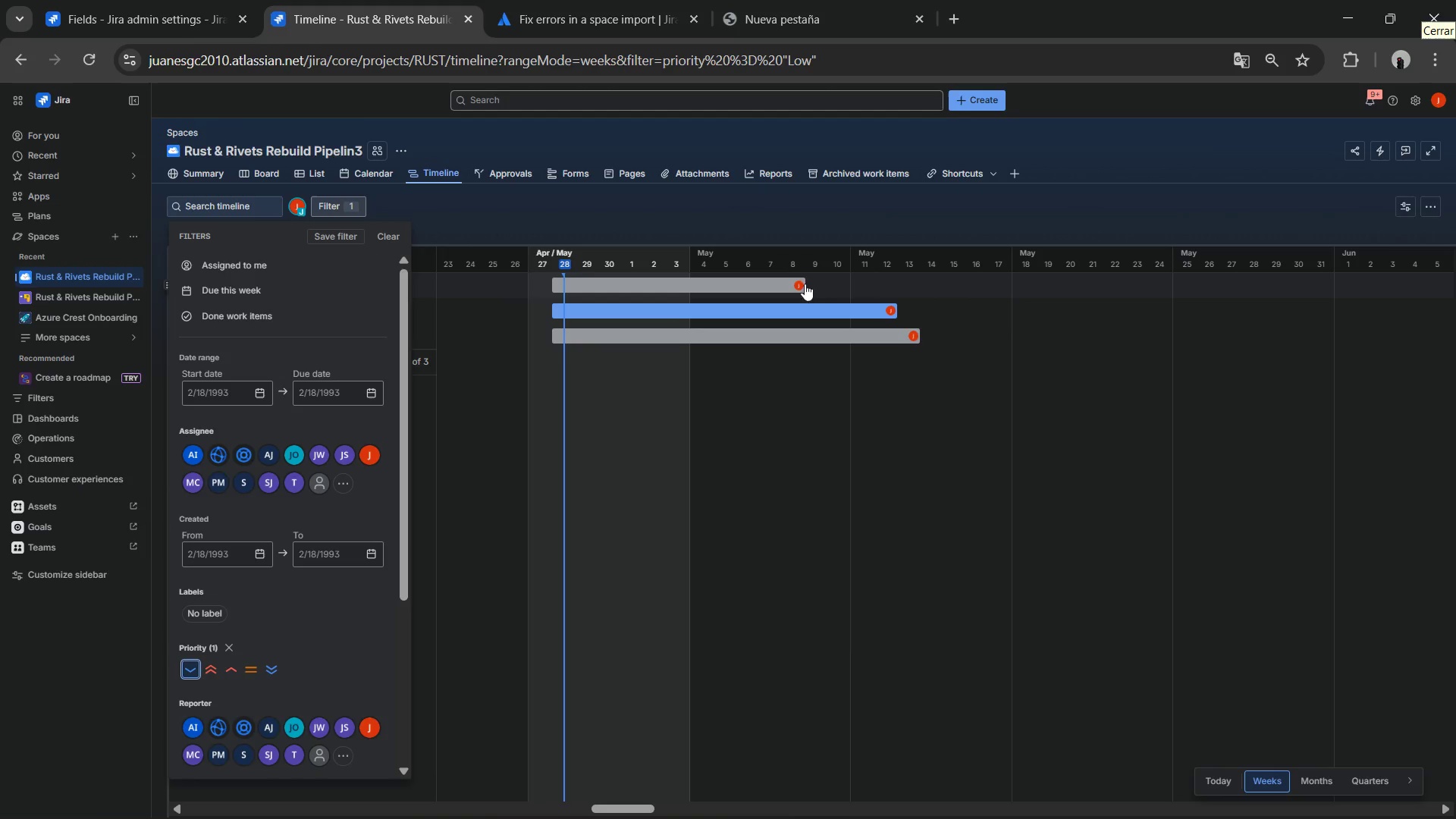 
left_click_drag(start_coordinate=[805, 284], to_coordinate=[847, 287])
 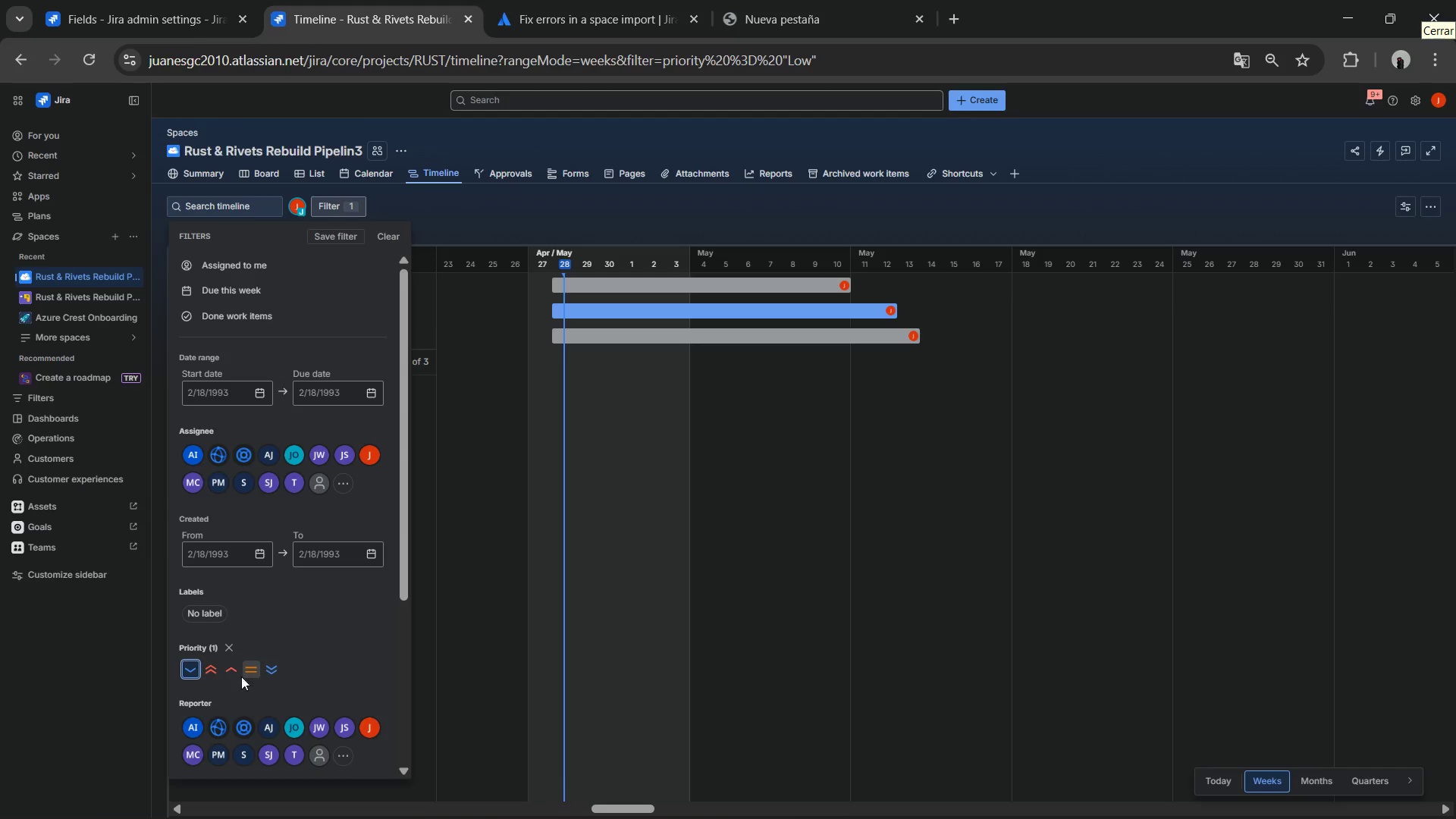 
left_click([193, 669])
 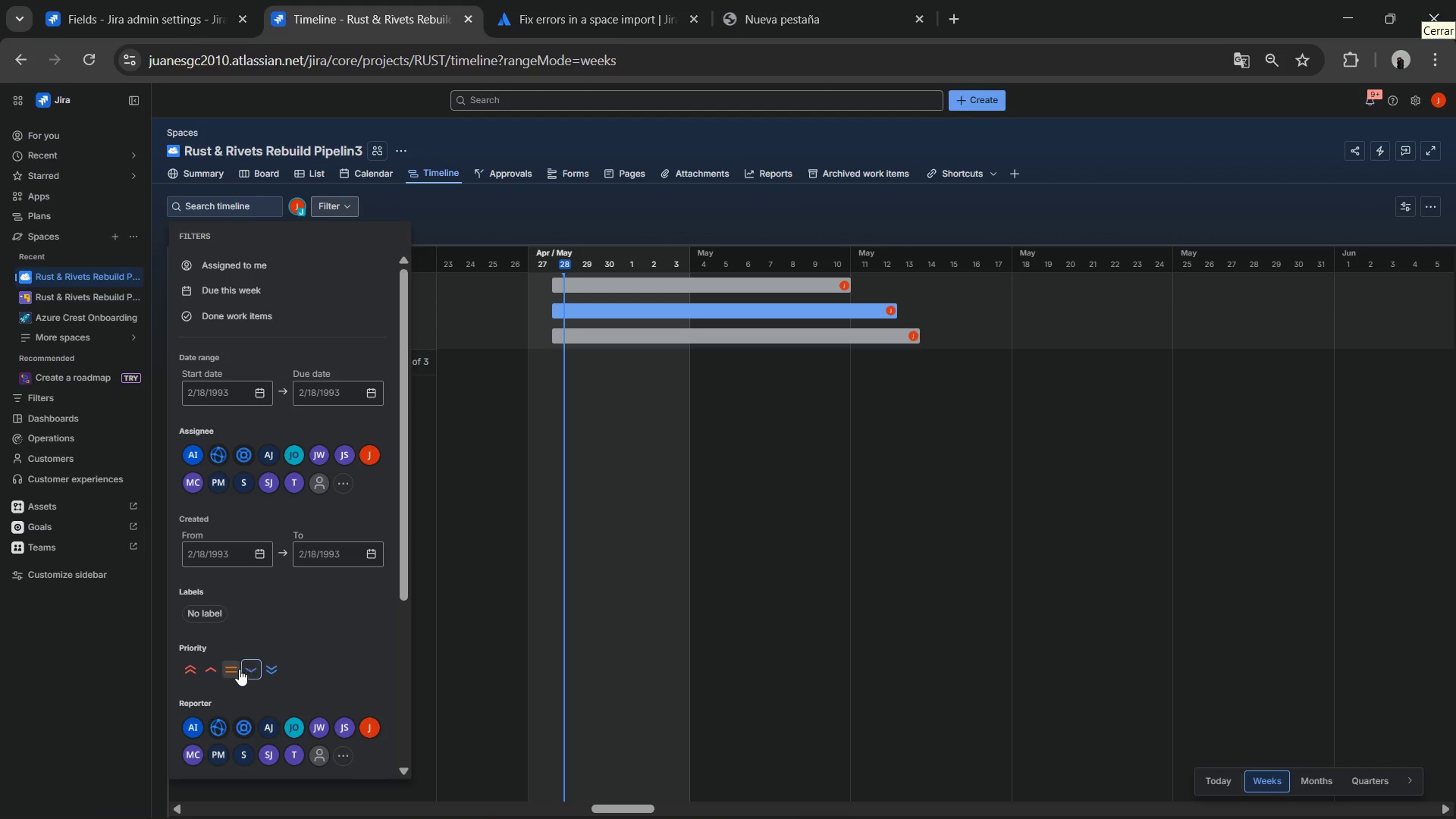 
left_click([237, 669])
 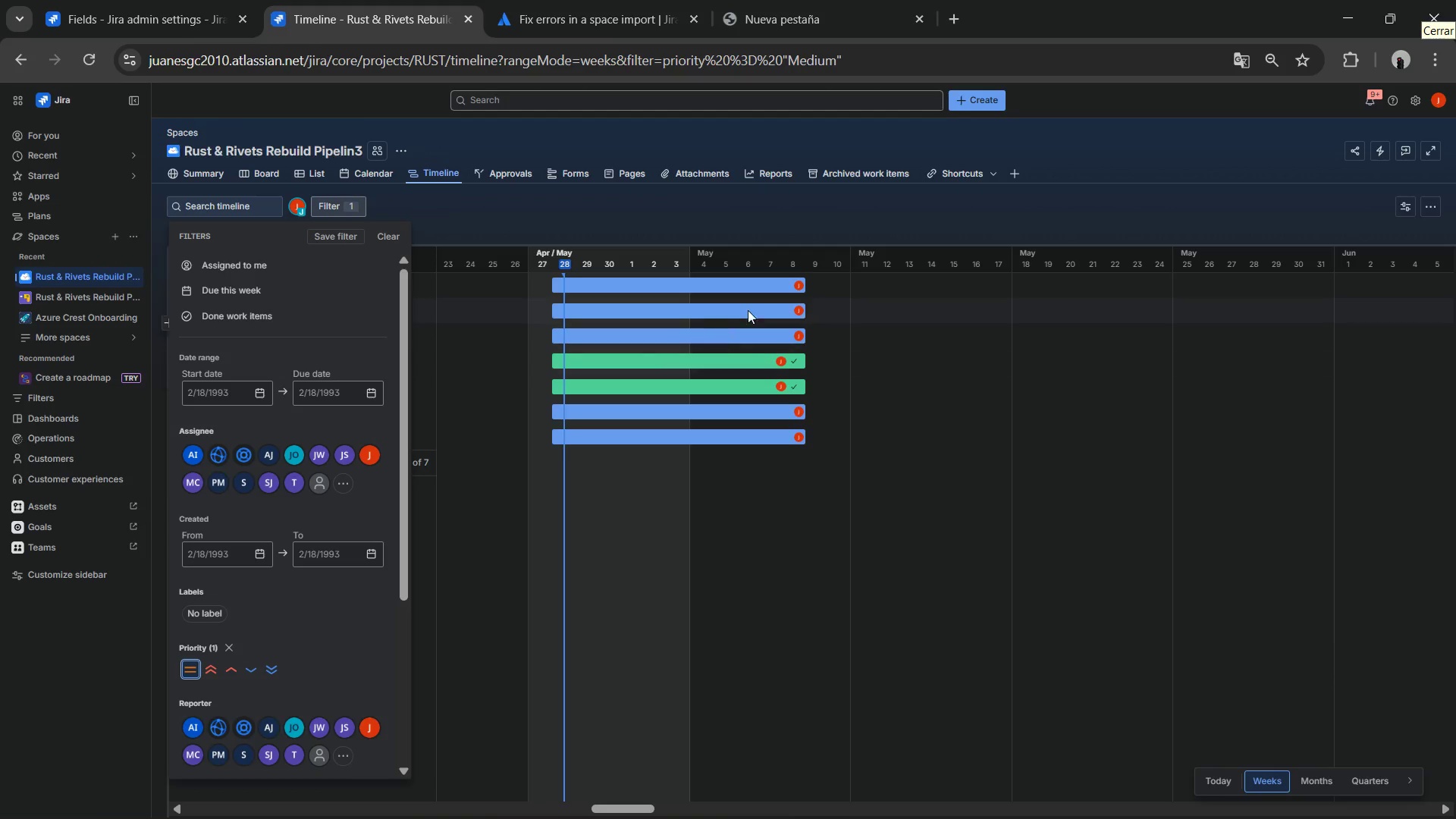 
left_click_drag(start_coordinate=[801, 279], to_coordinate=[774, 284])
 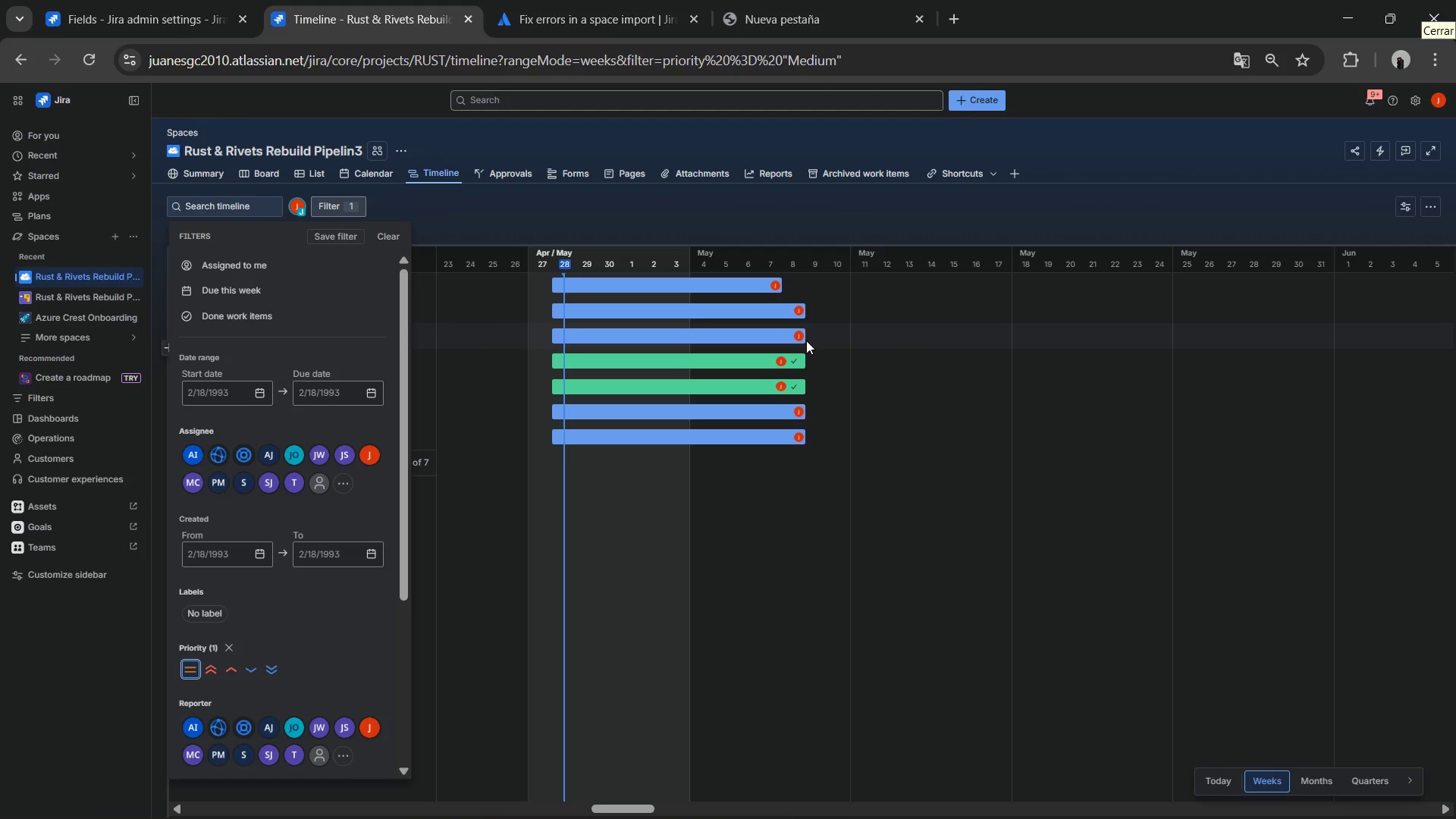 
left_click_drag(start_coordinate=[801, 334], to_coordinate=[816, 334])
 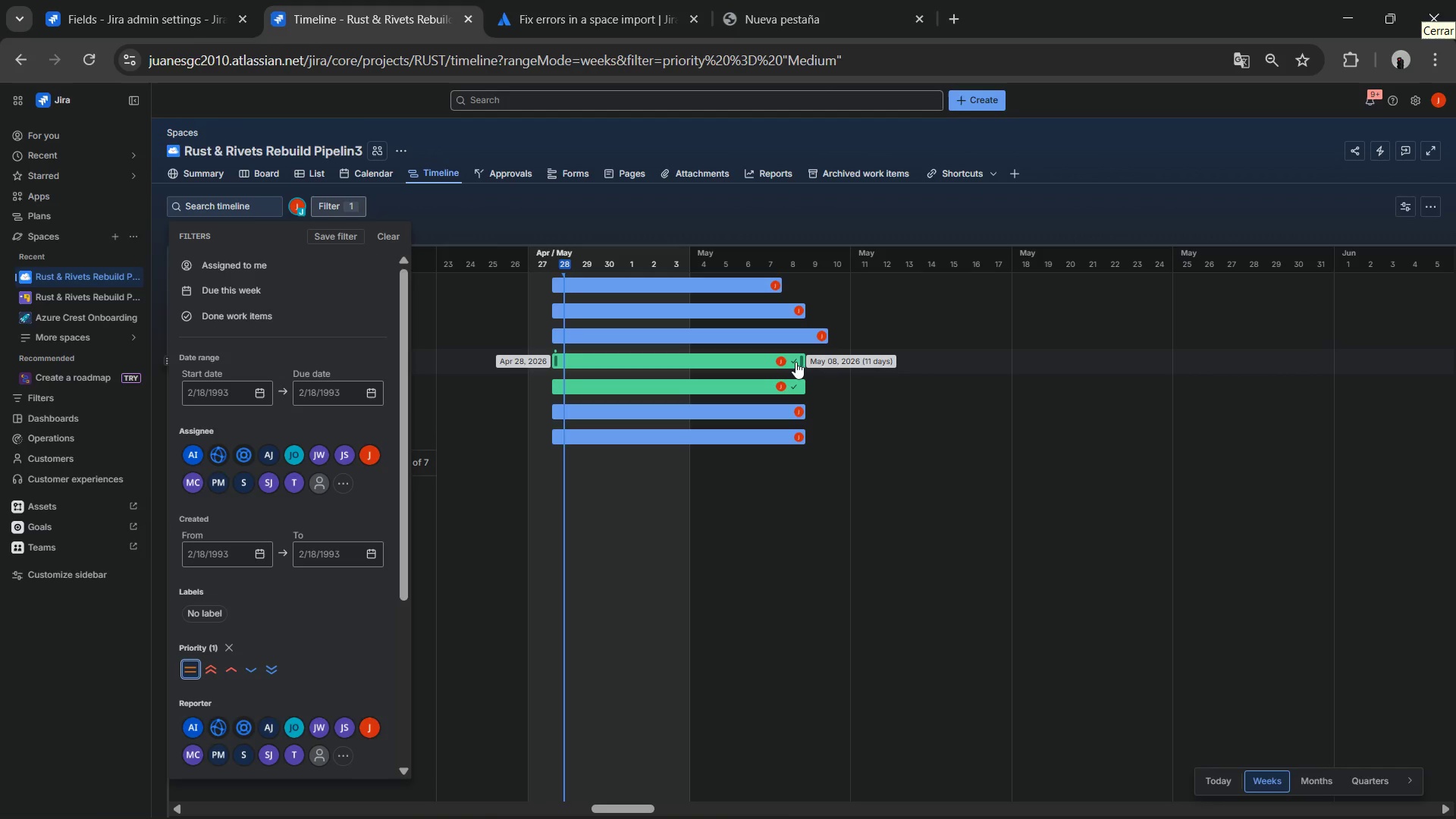 
left_click_drag(start_coordinate=[795, 362], to_coordinate=[791, 362])
 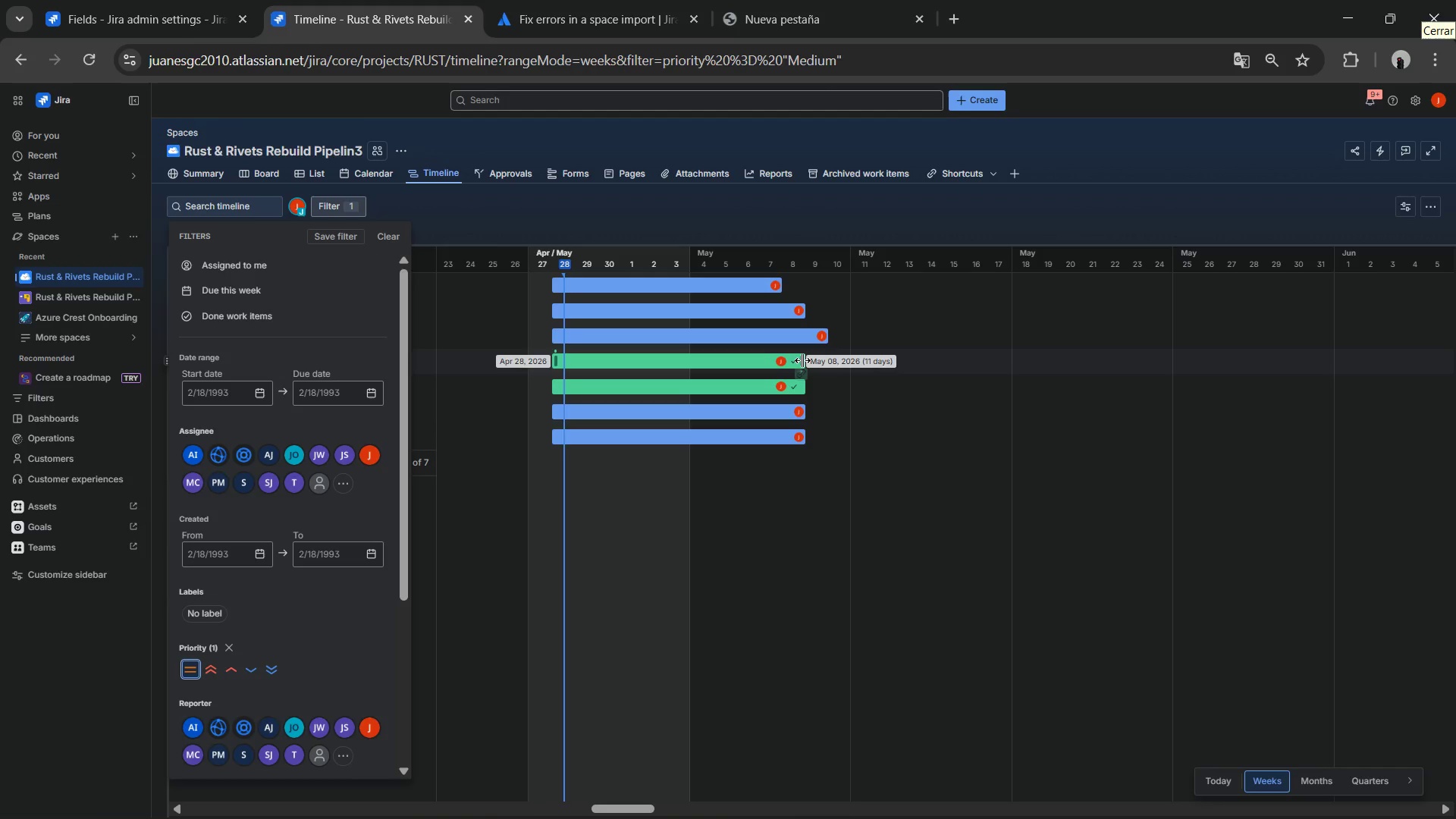 
left_click_drag(start_coordinate=[802, 360], to_coordinate=[780, 359])
 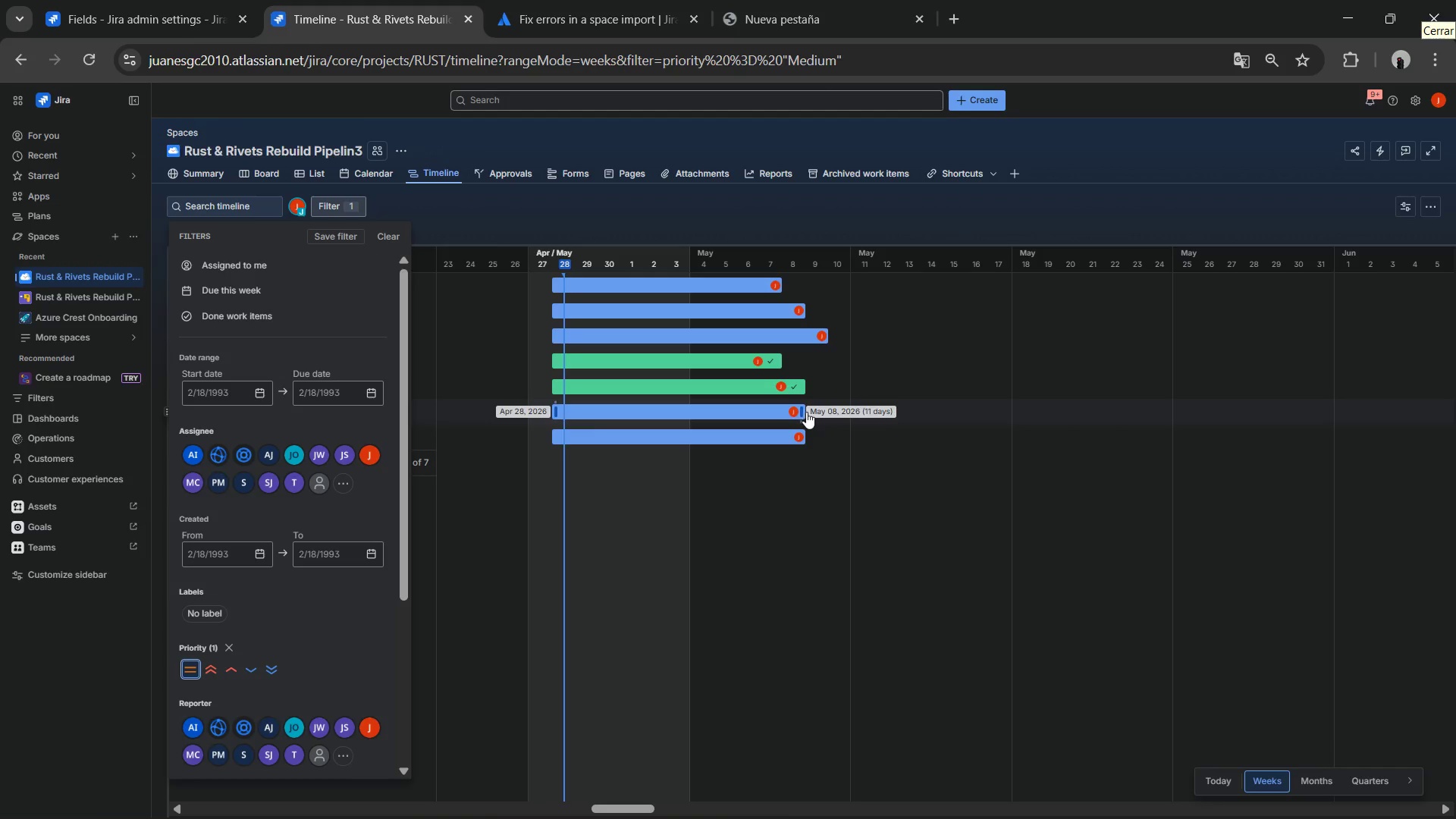 
left_click_drag(start_coordinate=[803, 411], to_coordinate=[767, 411])
 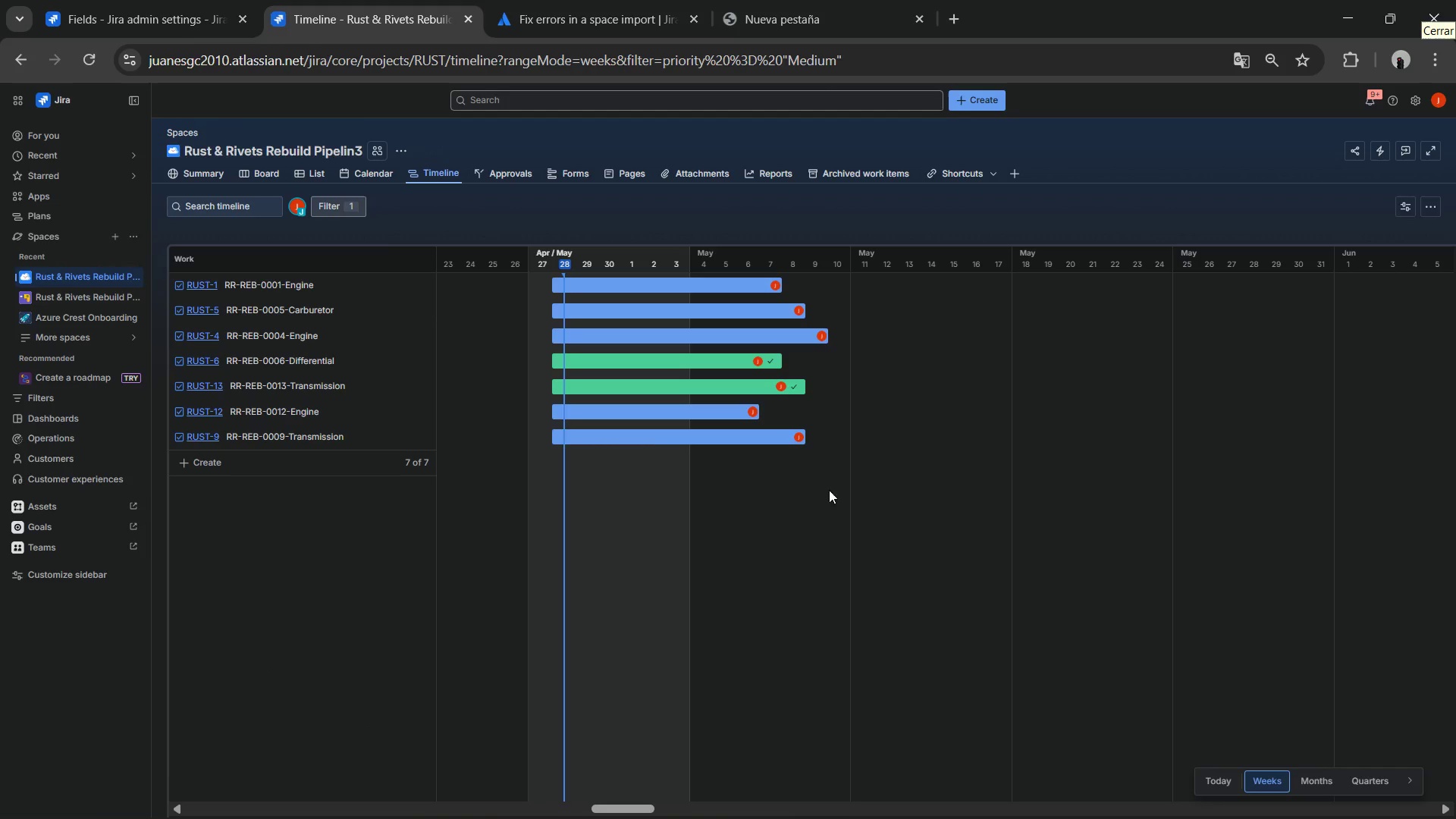 
left_click([346, 209])
 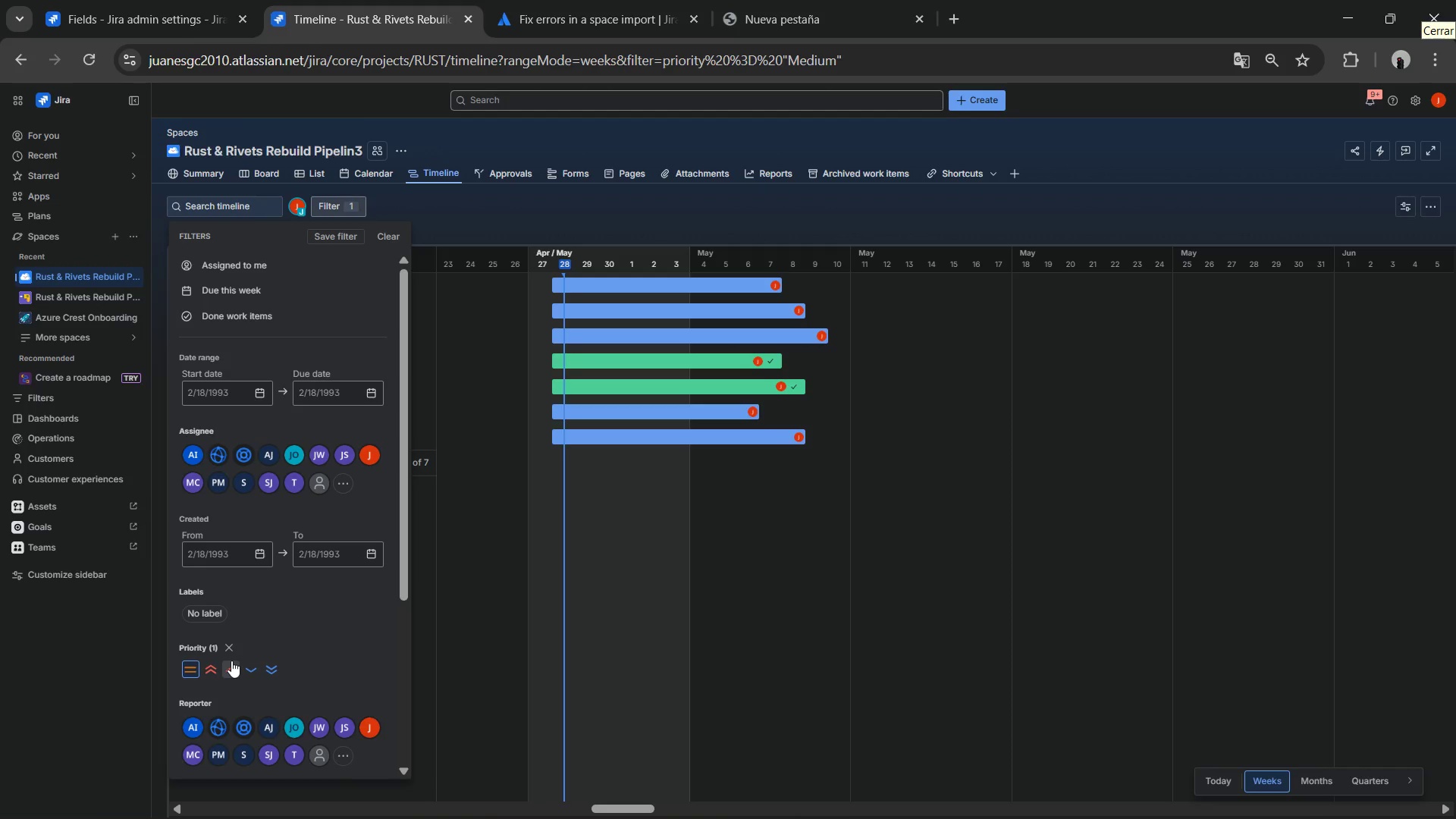 
left_click([233, 653])
 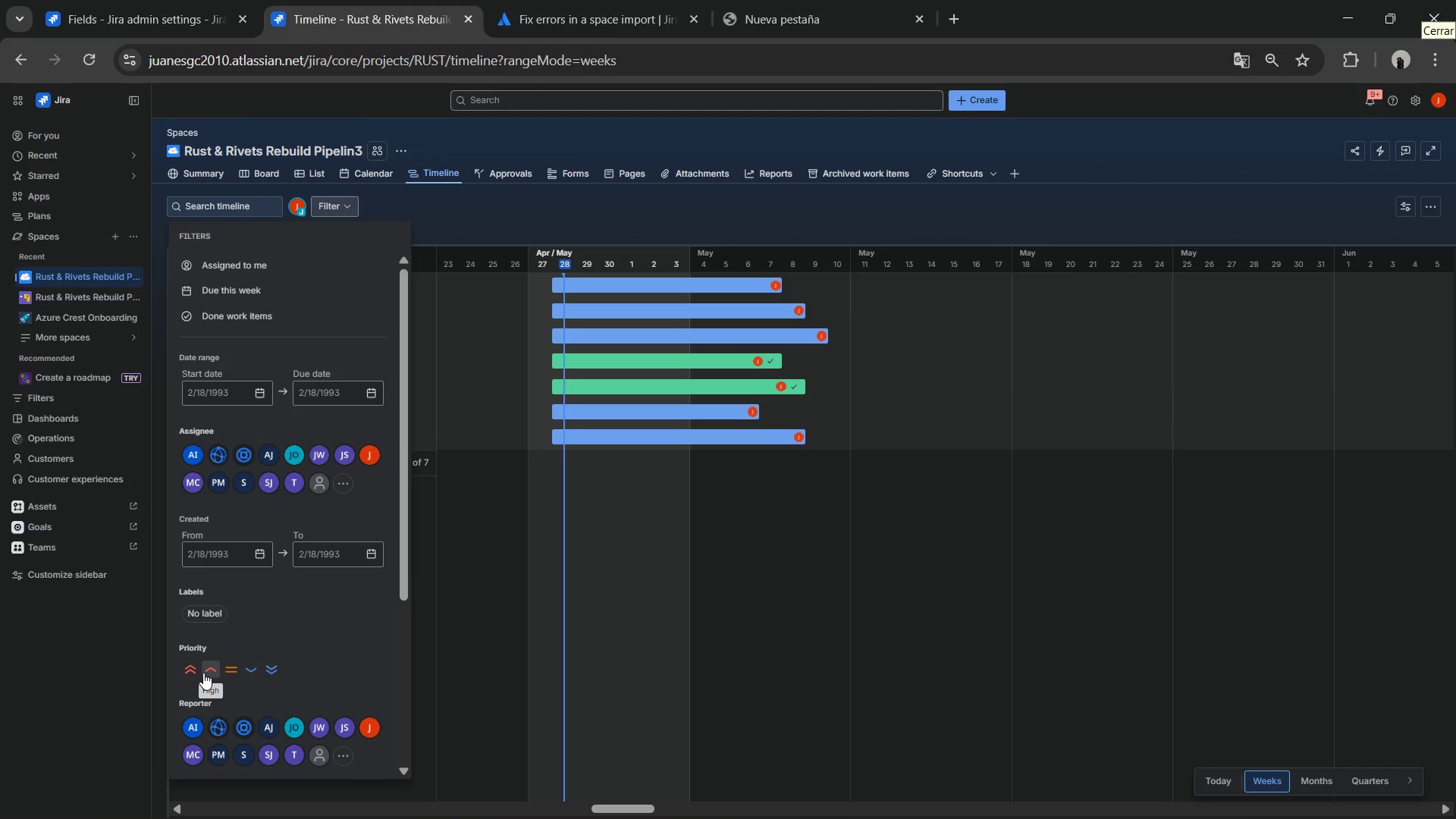 
left_click([202, 673])
 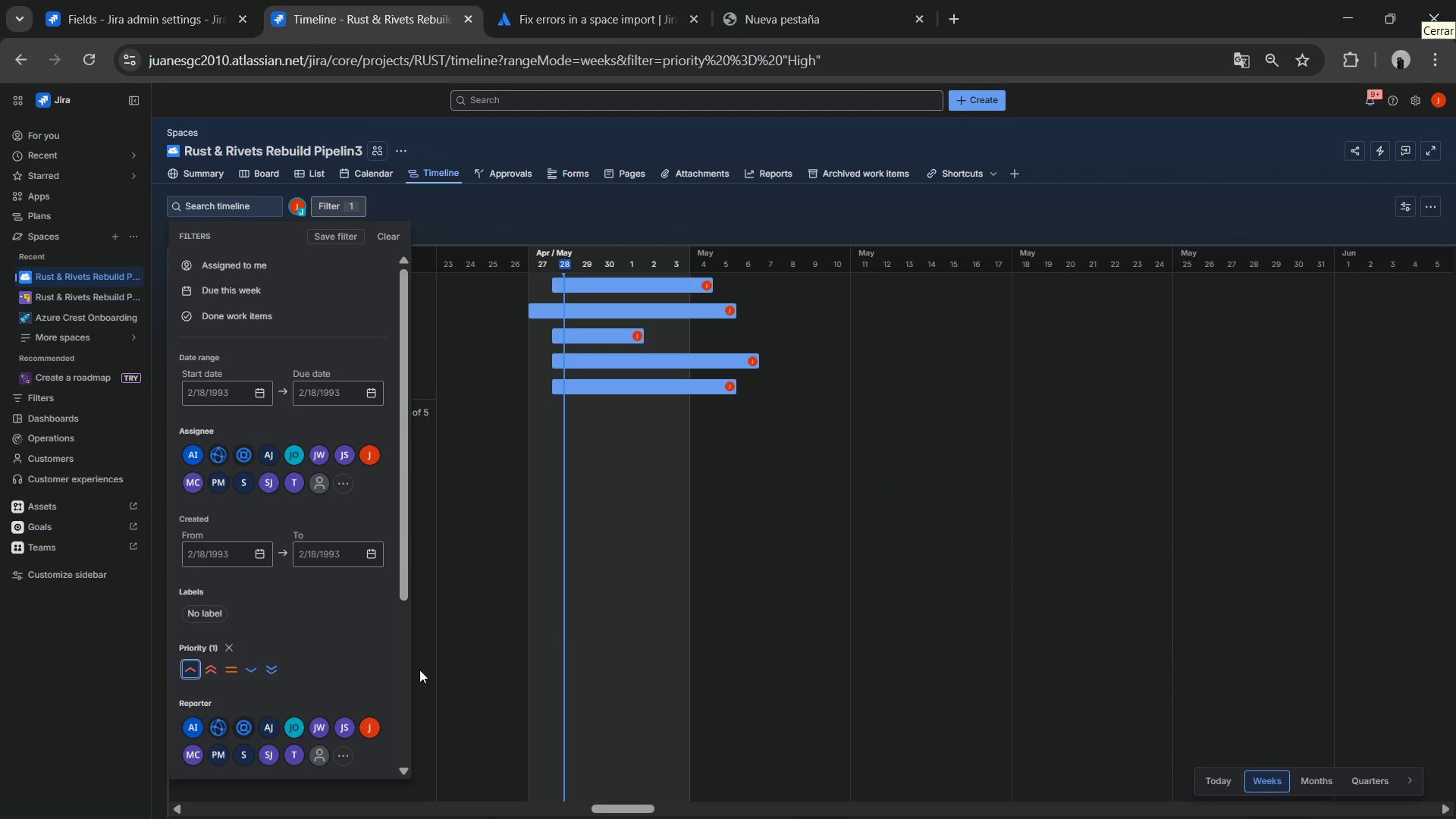 
left_click([789, 453])
 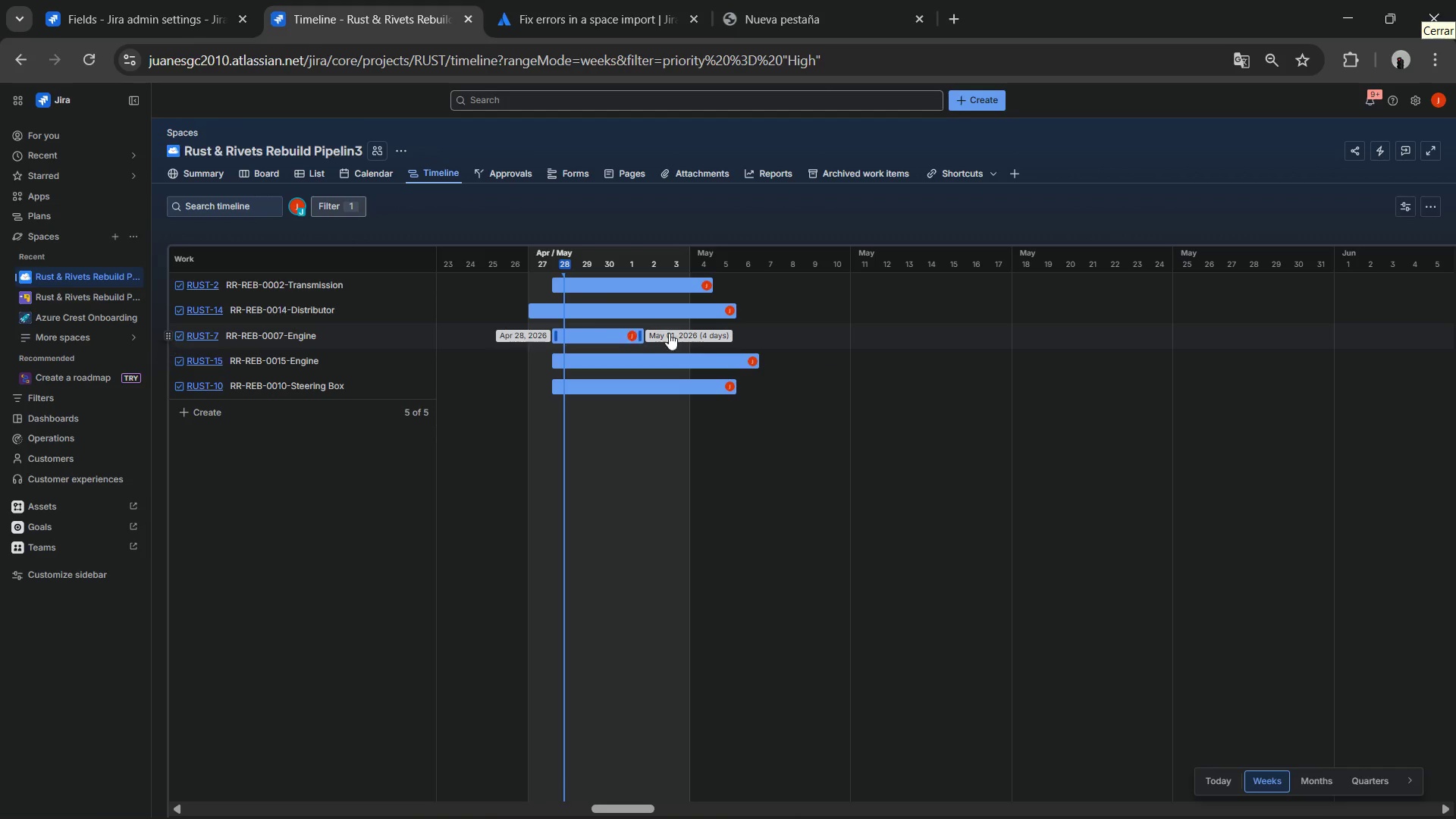 
wait(8.44)
 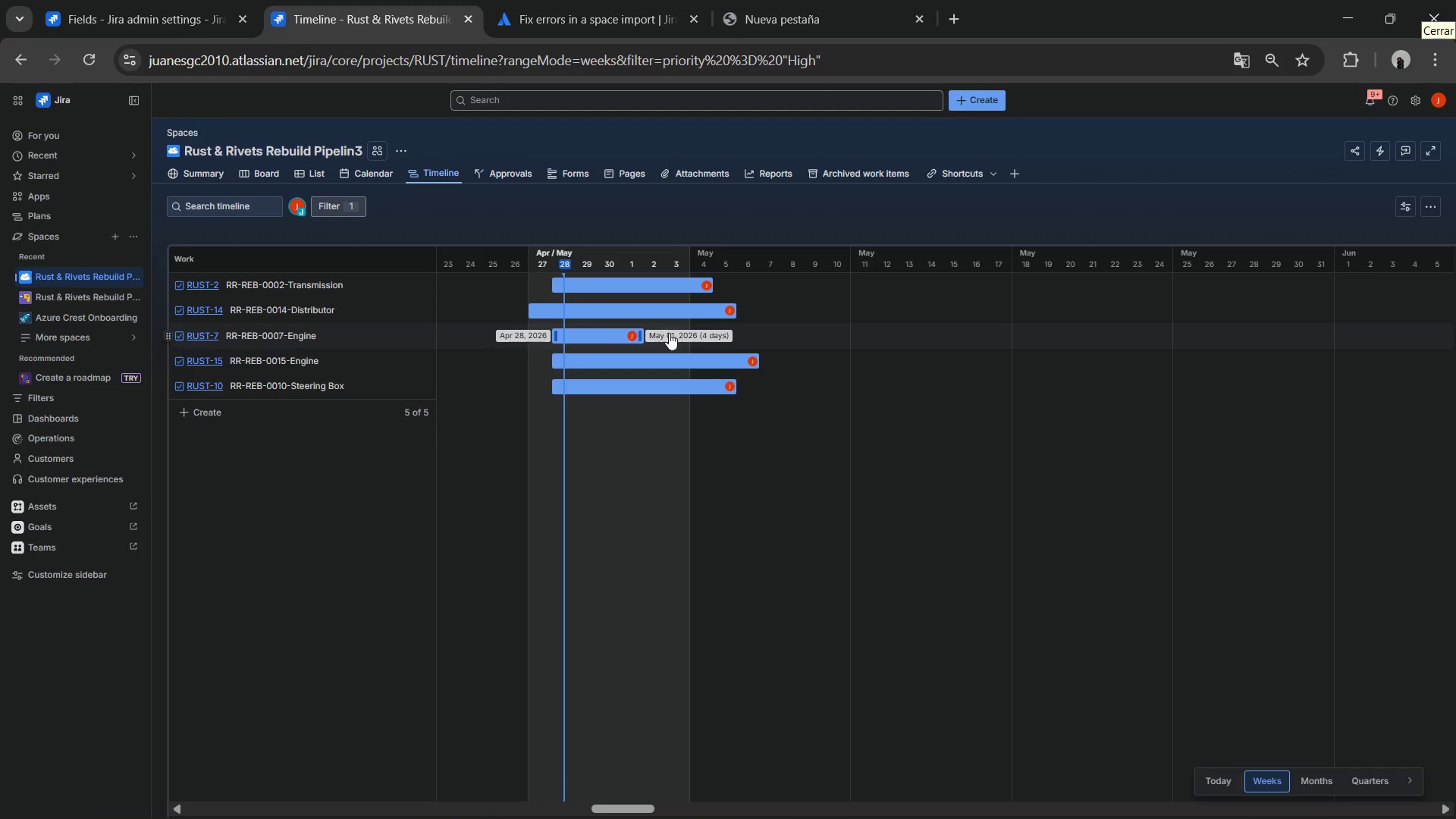 
left_click([970, 799])